 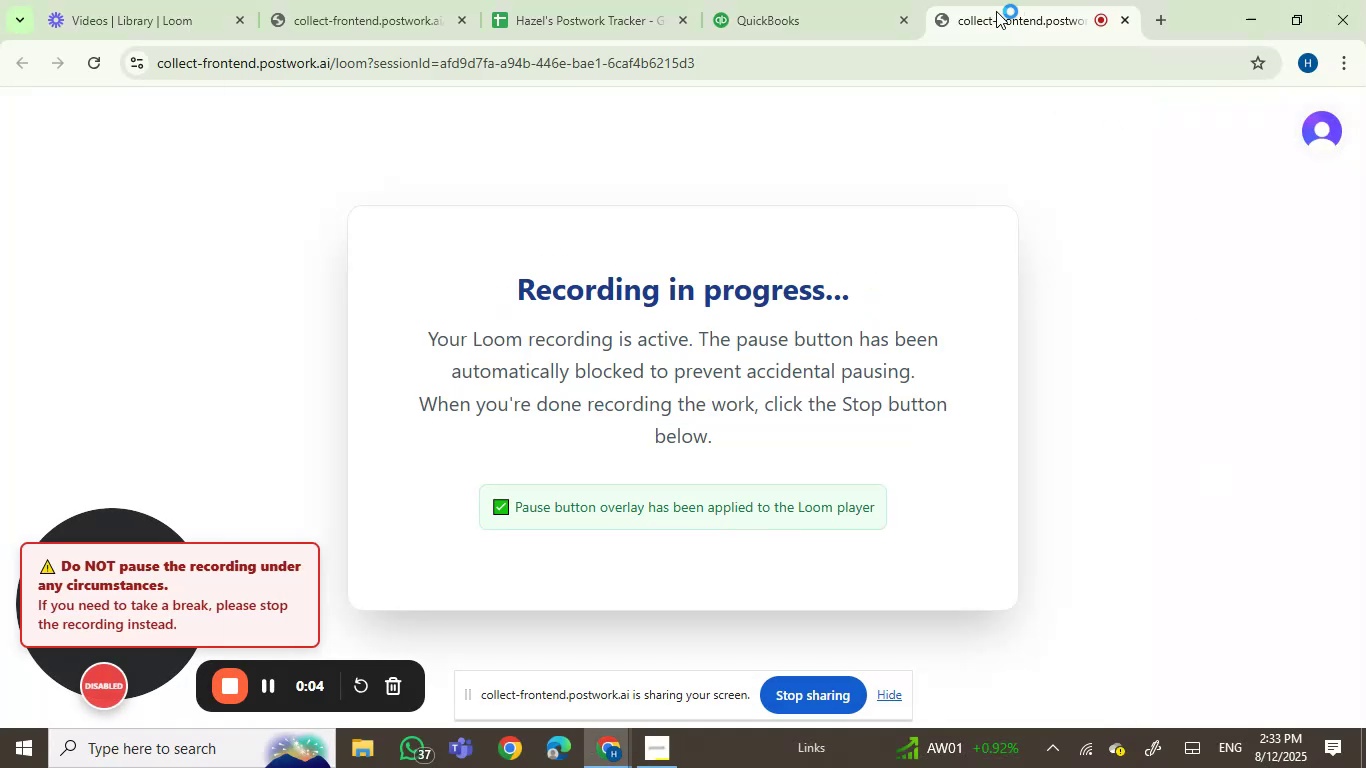 
left_click([830, 0])
 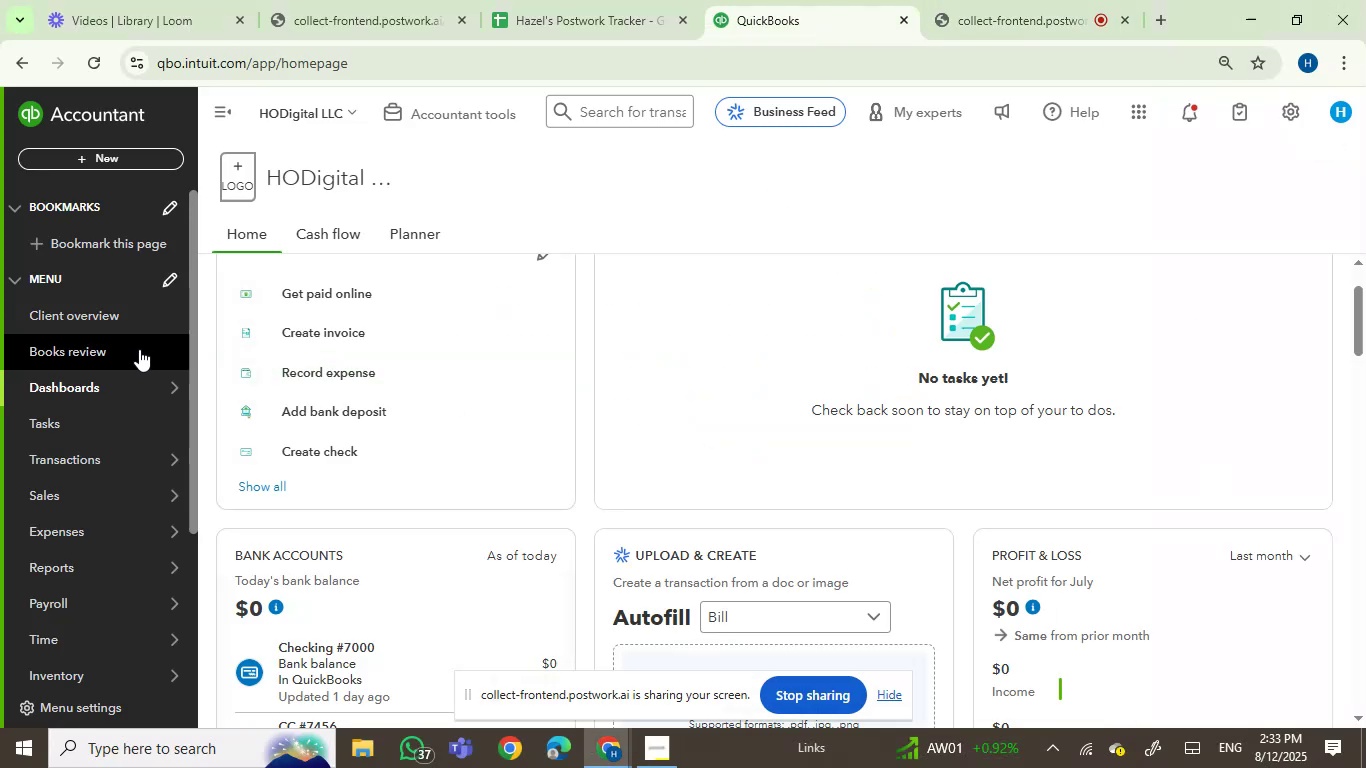 
mouse_move([65, 506])
 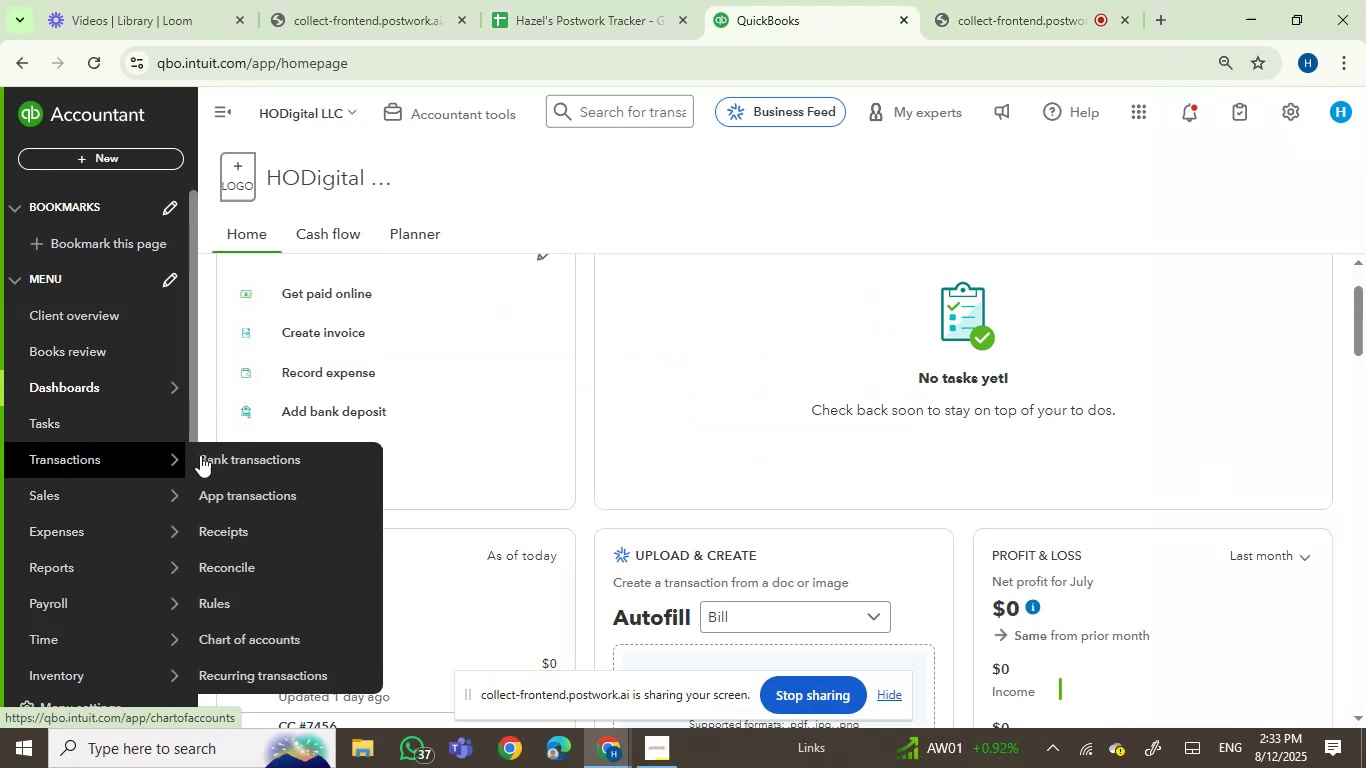 
left_click([213, 454])
 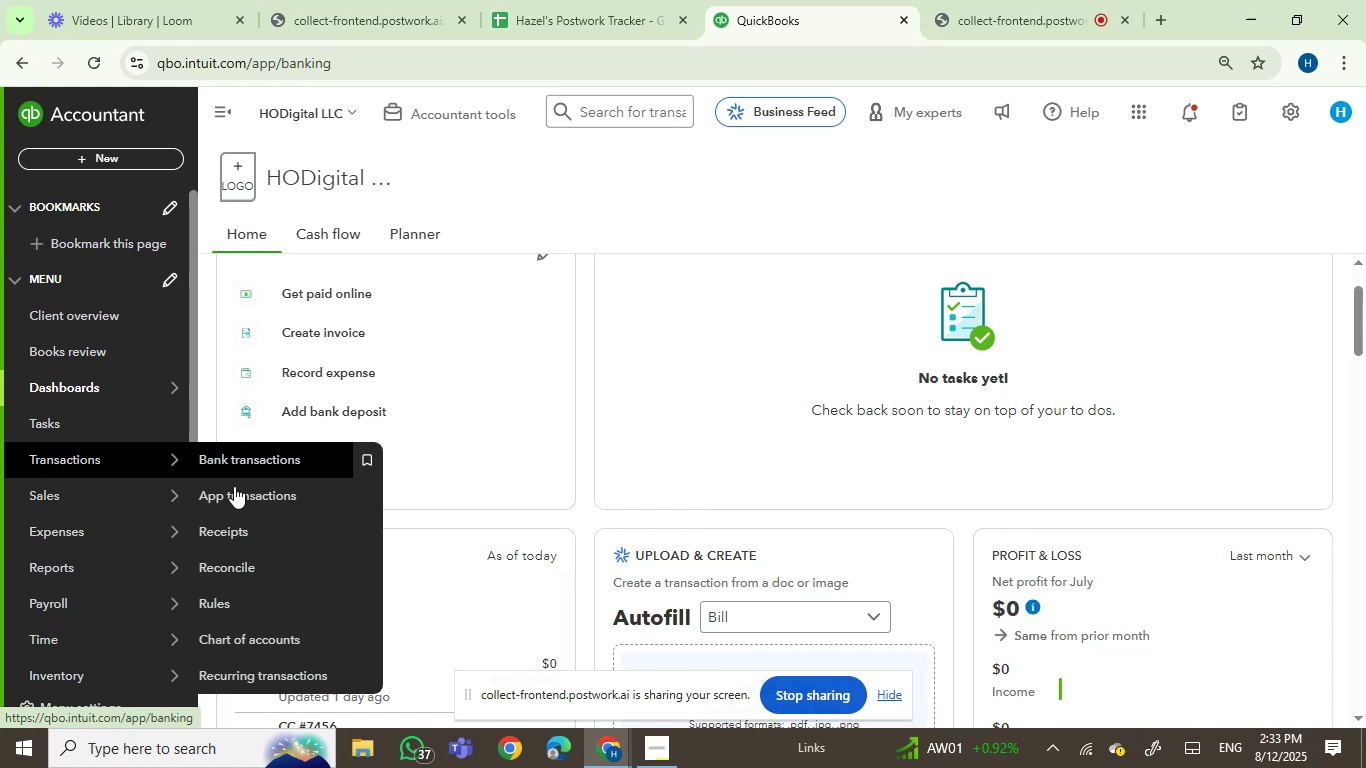 
mouse_move([318, 492])
 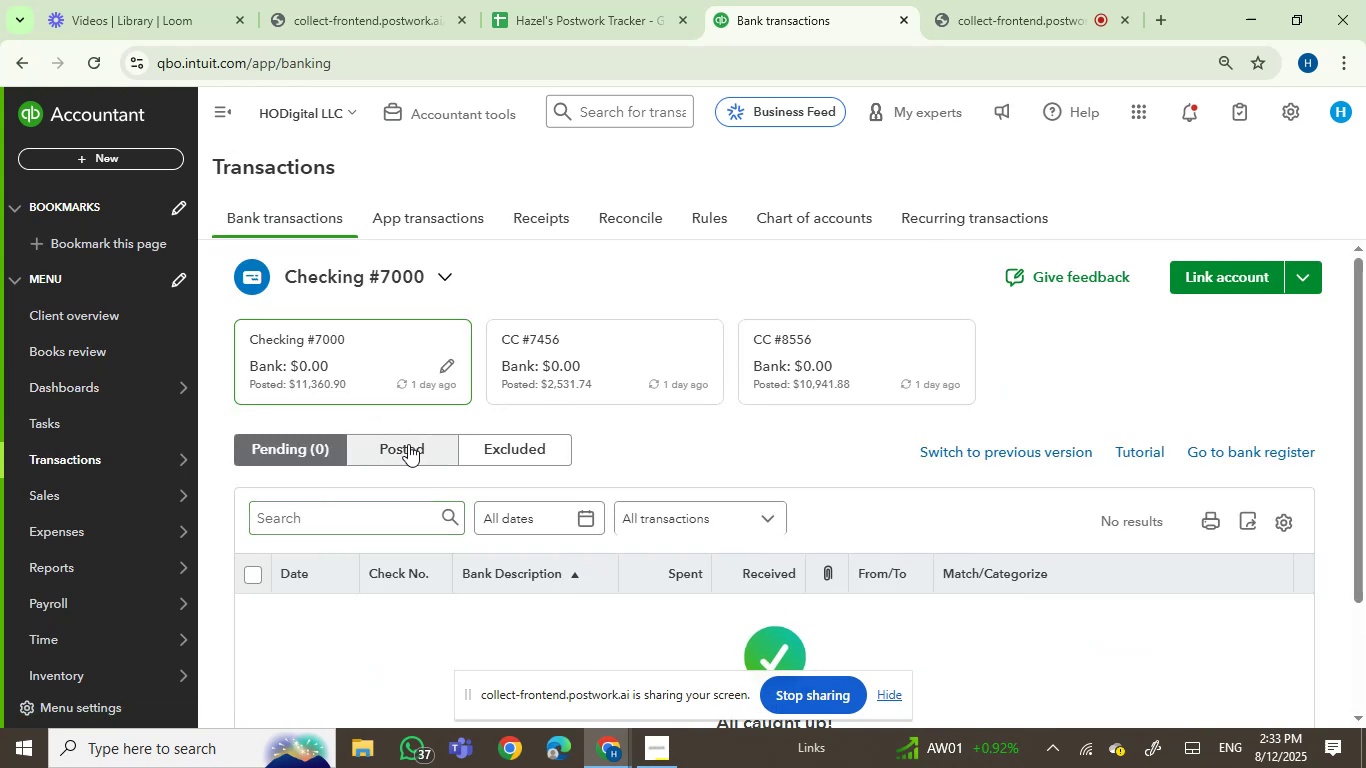 
left_click([408, 444])
 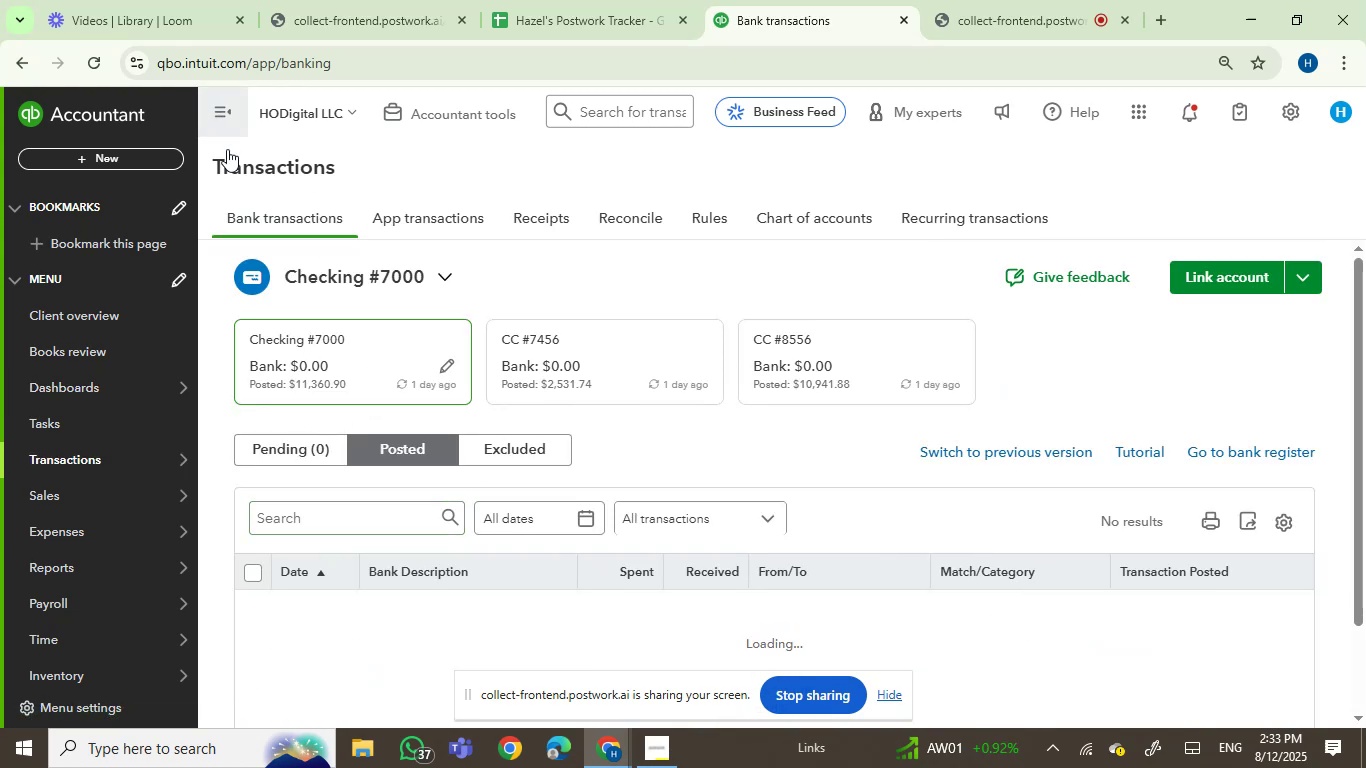 
scroll: coordinate [797, 421], scroll_direction: down, amount: 1.0
 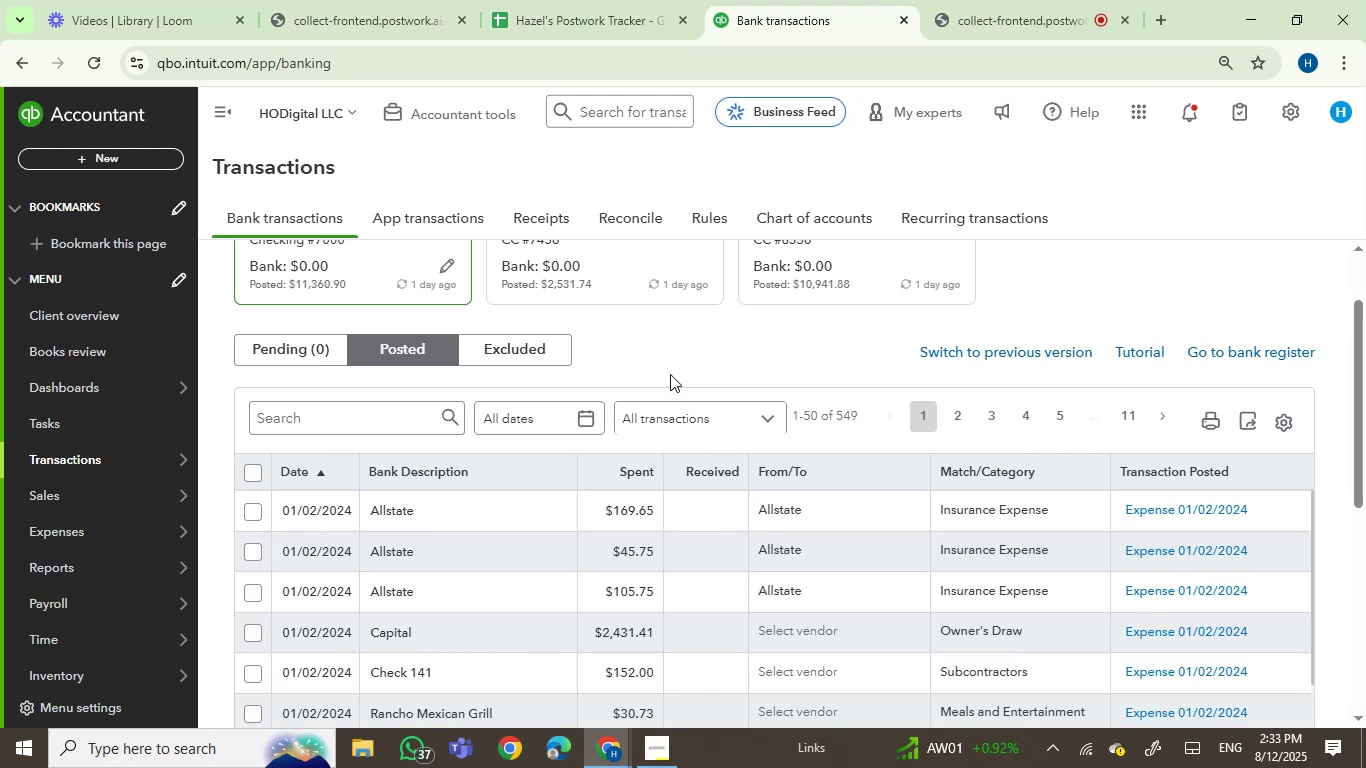 
left_click([255, 467])
 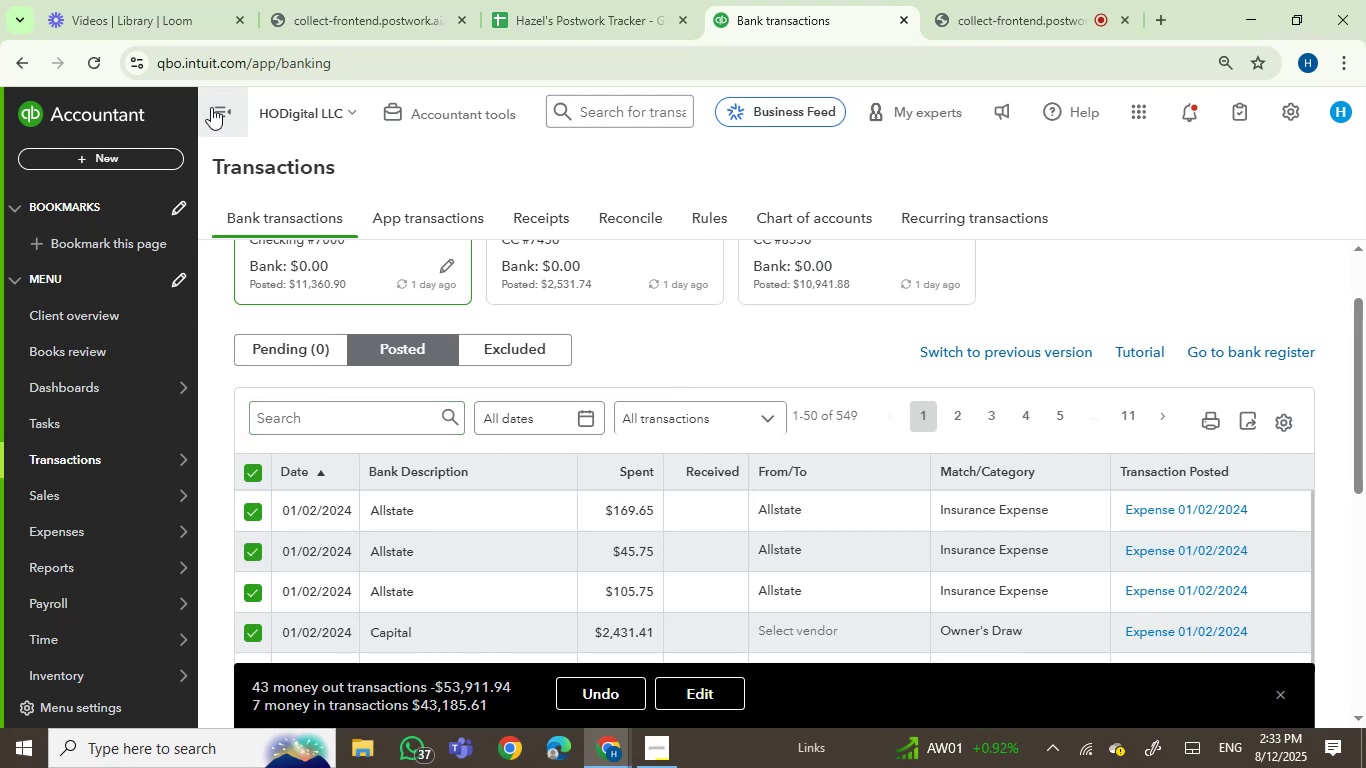 
left_click([222, 106])
 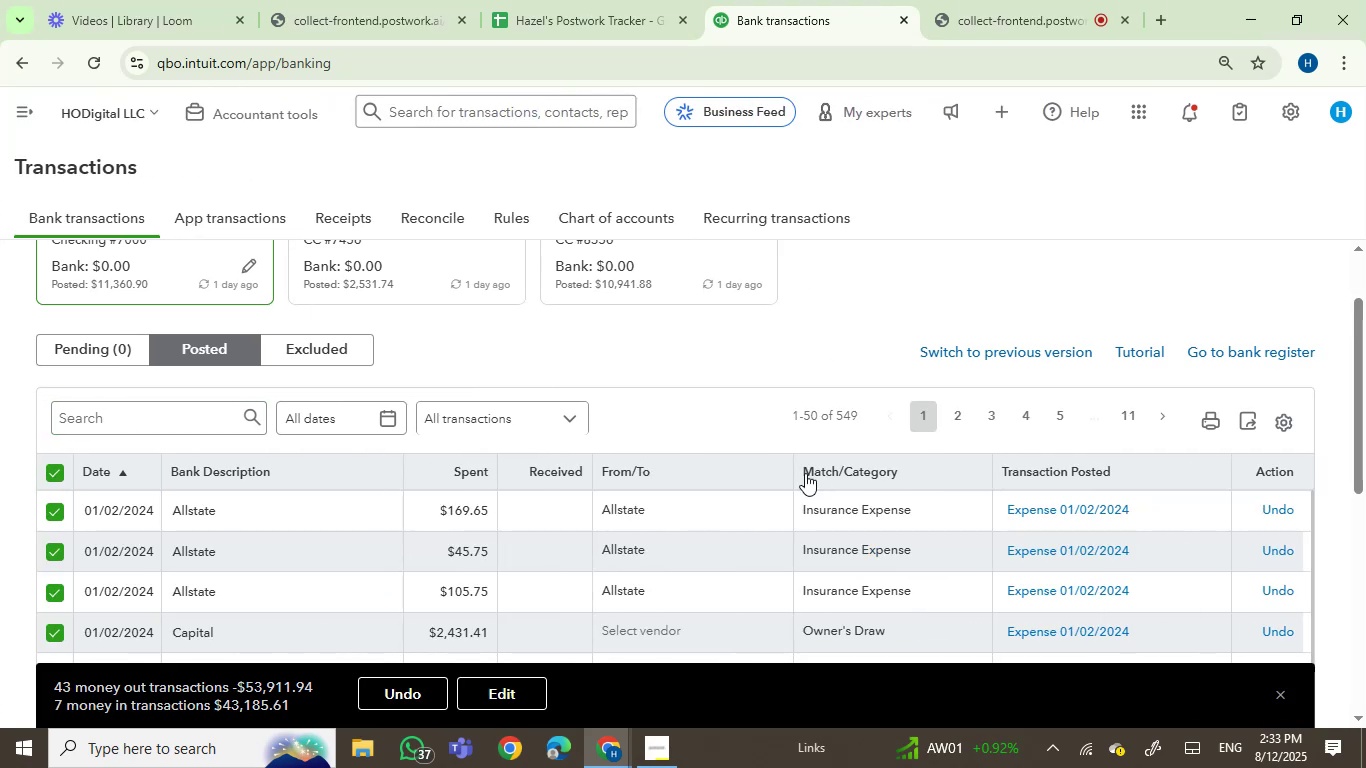 
key(Control+ControlLeft)
 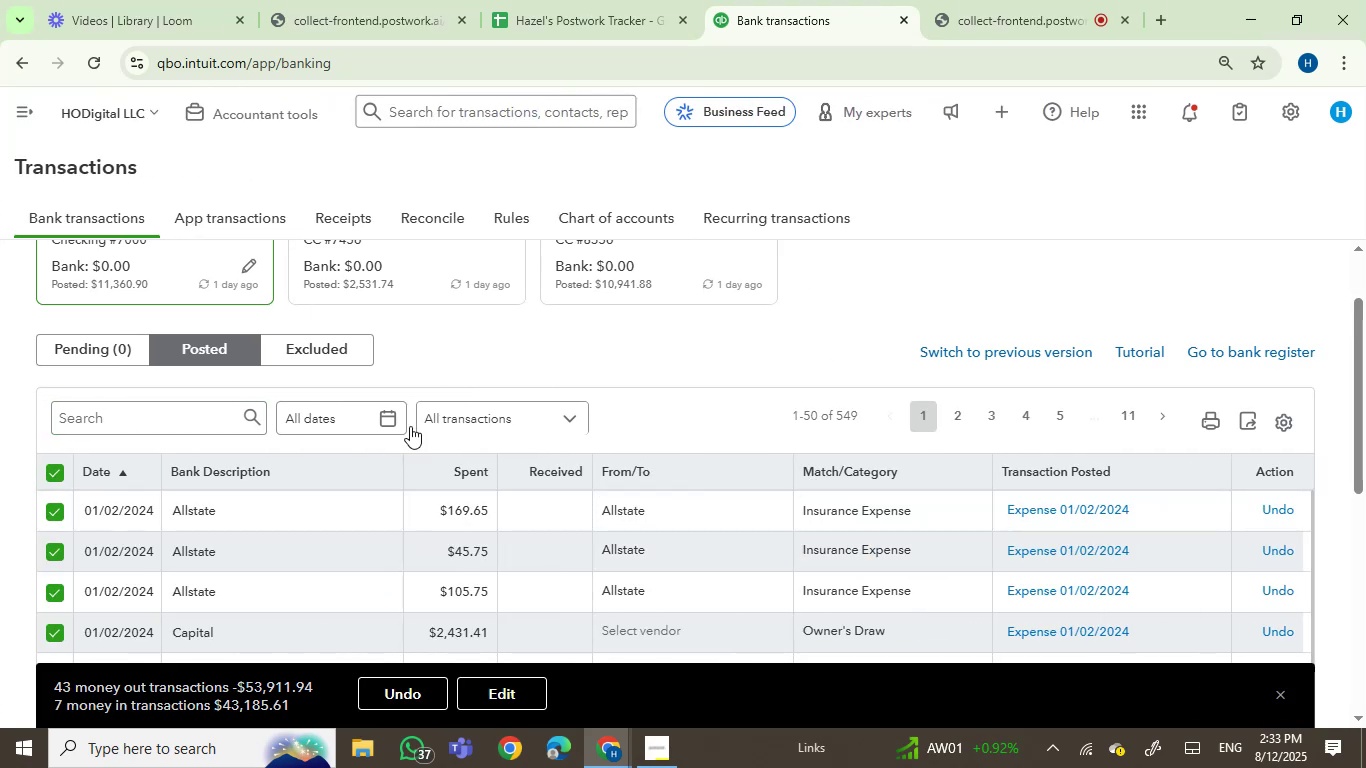 
left_click([408, 692])
 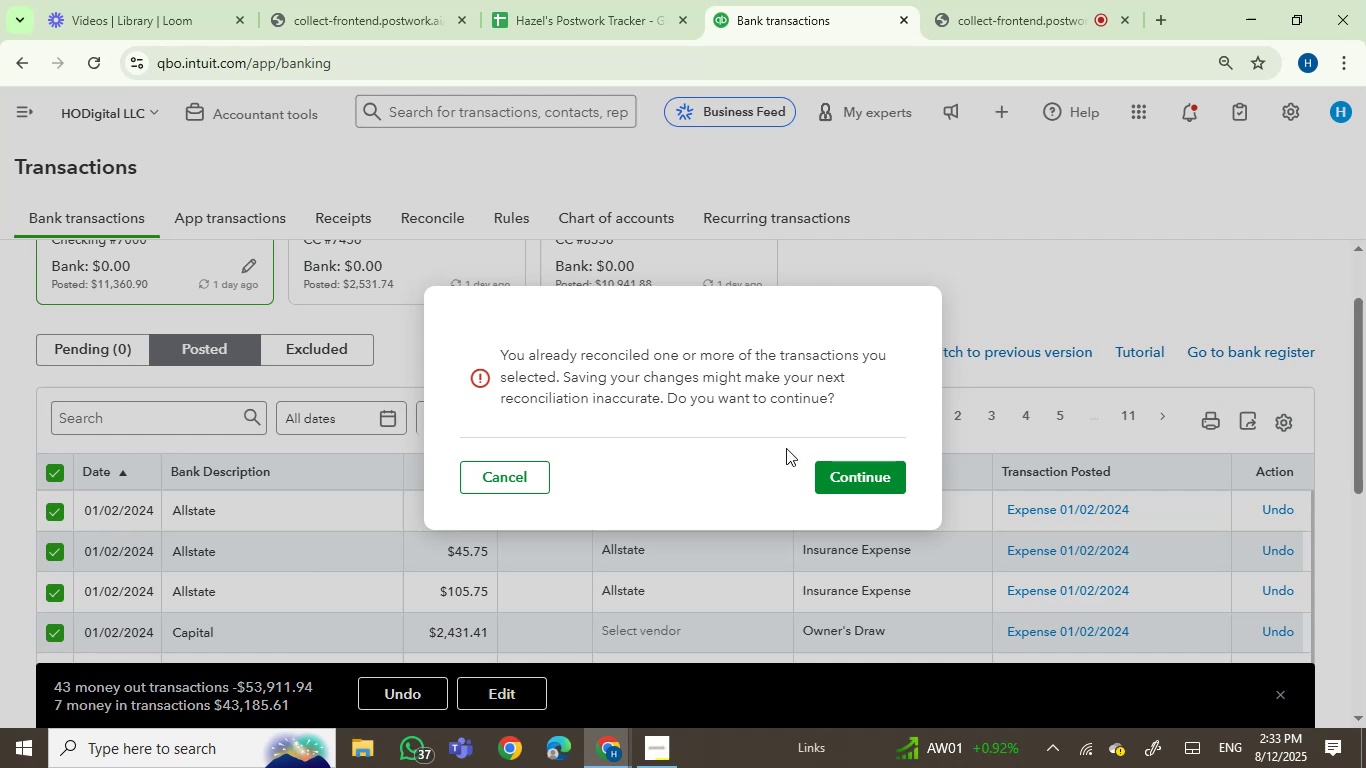 
left_click([824, 484])
 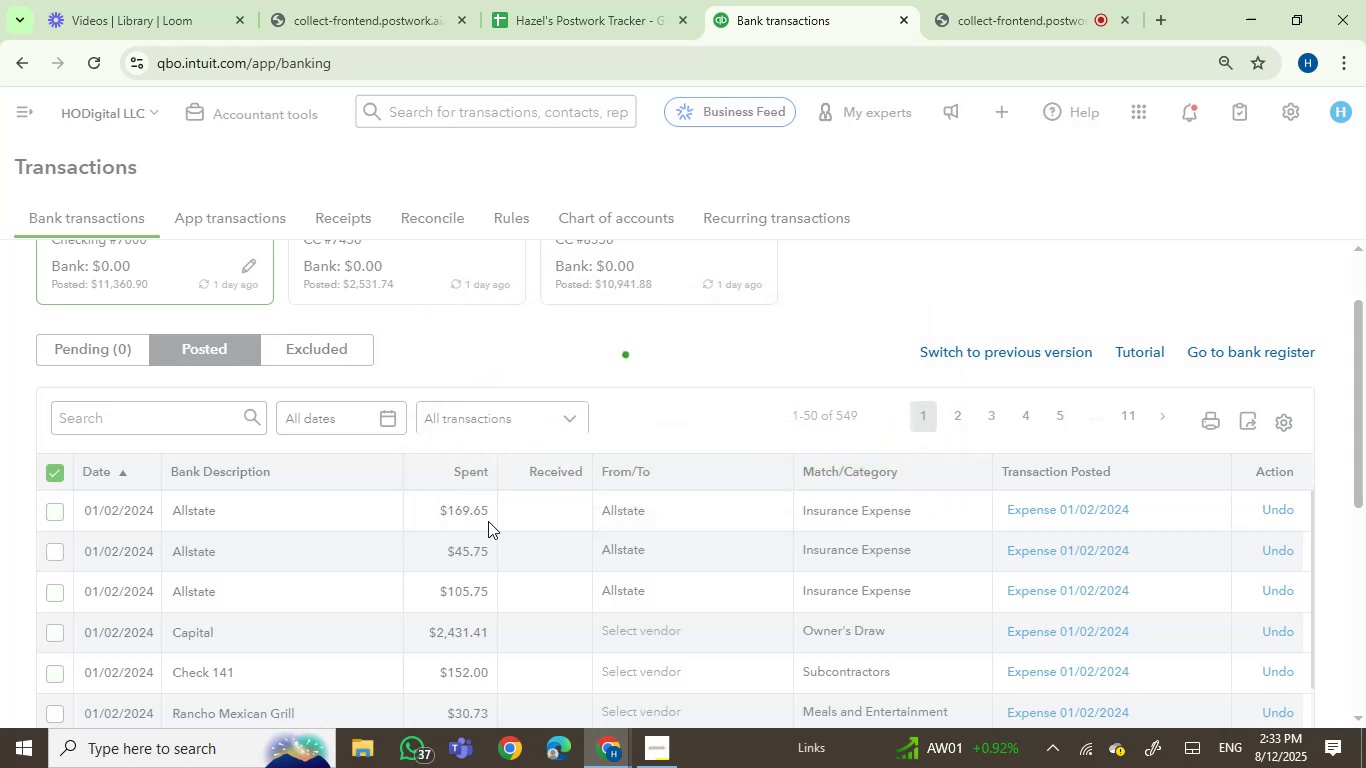 
hold_key(key=ControlLeft, duration=0.34)
scroll: coordinate [488, 521], scroll_direction: up, amount: 2.0
 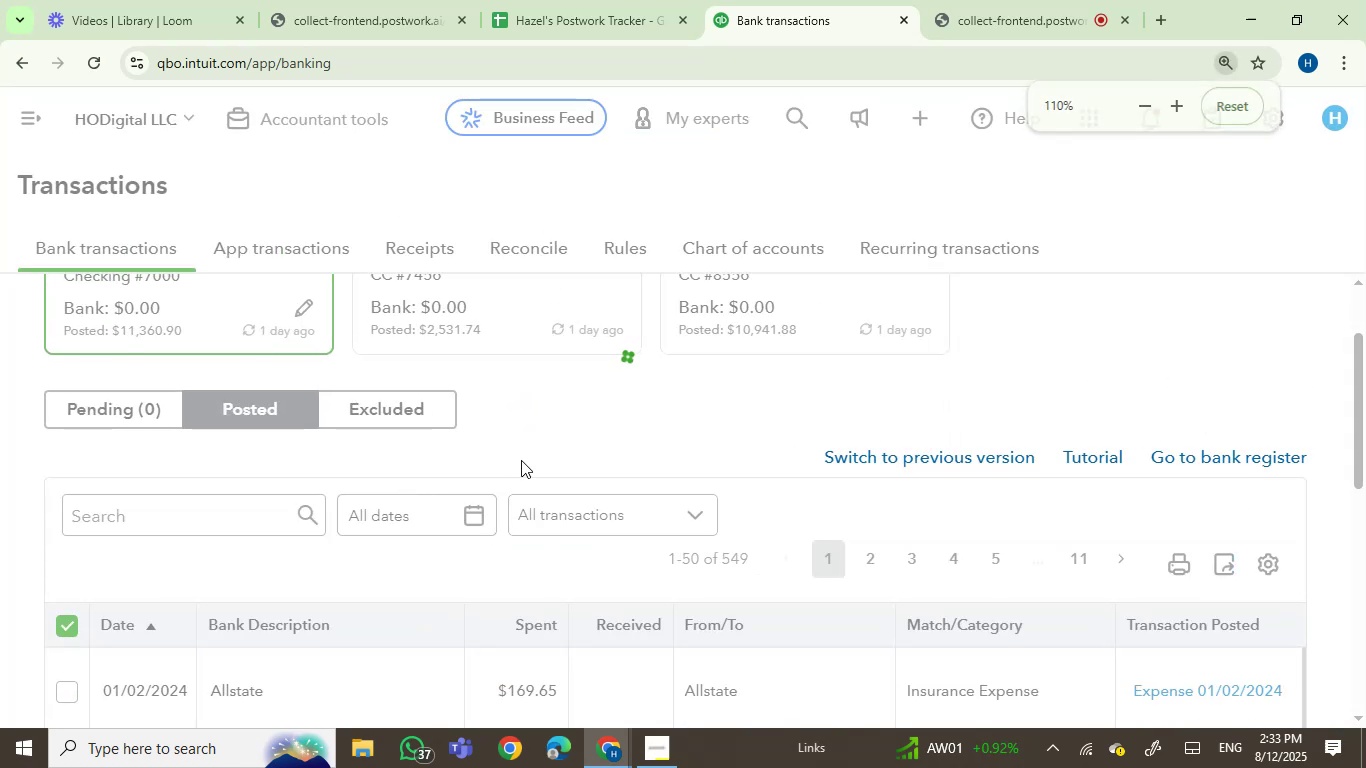 
hold_key(key=ControlLeft, duration=0.39)
scroll: coordinate [521, 460], scroll_direction: down, amount: 1.0
 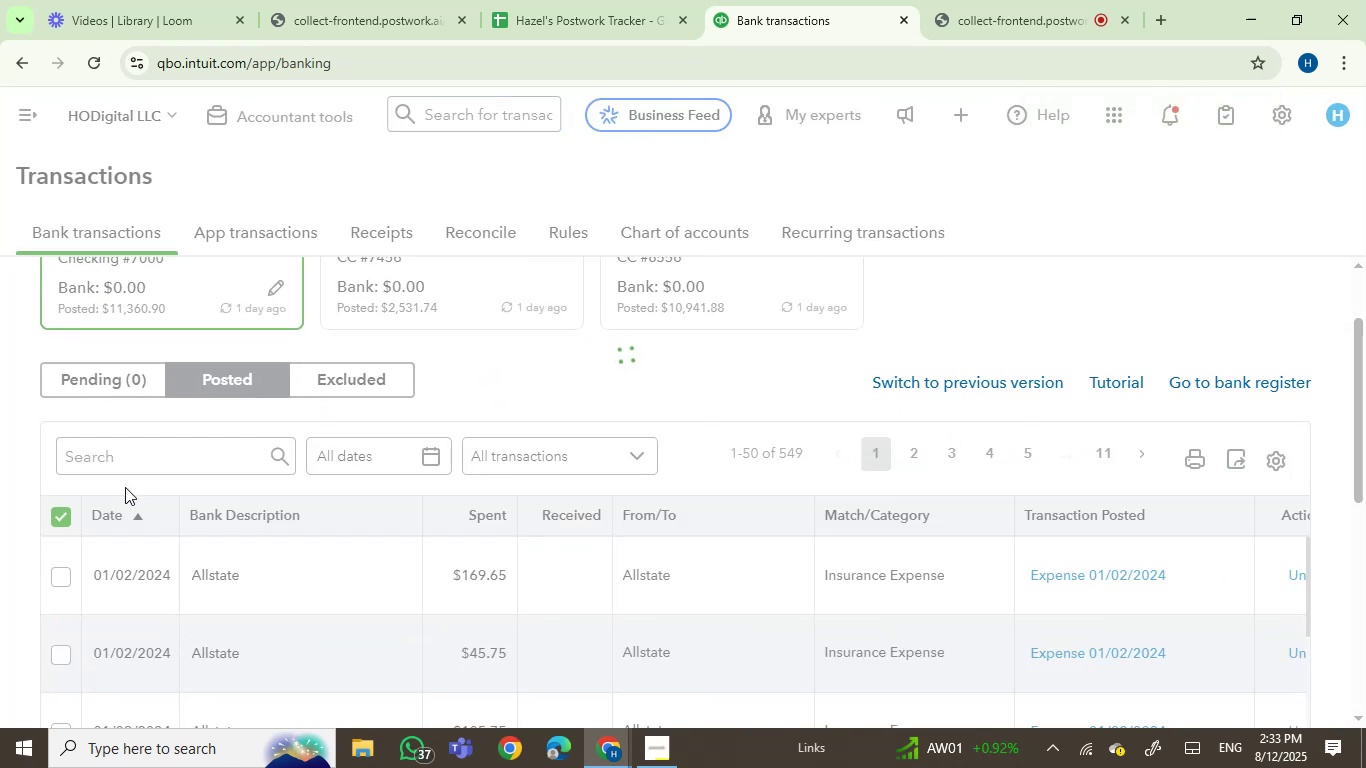 
wait(7.84)
 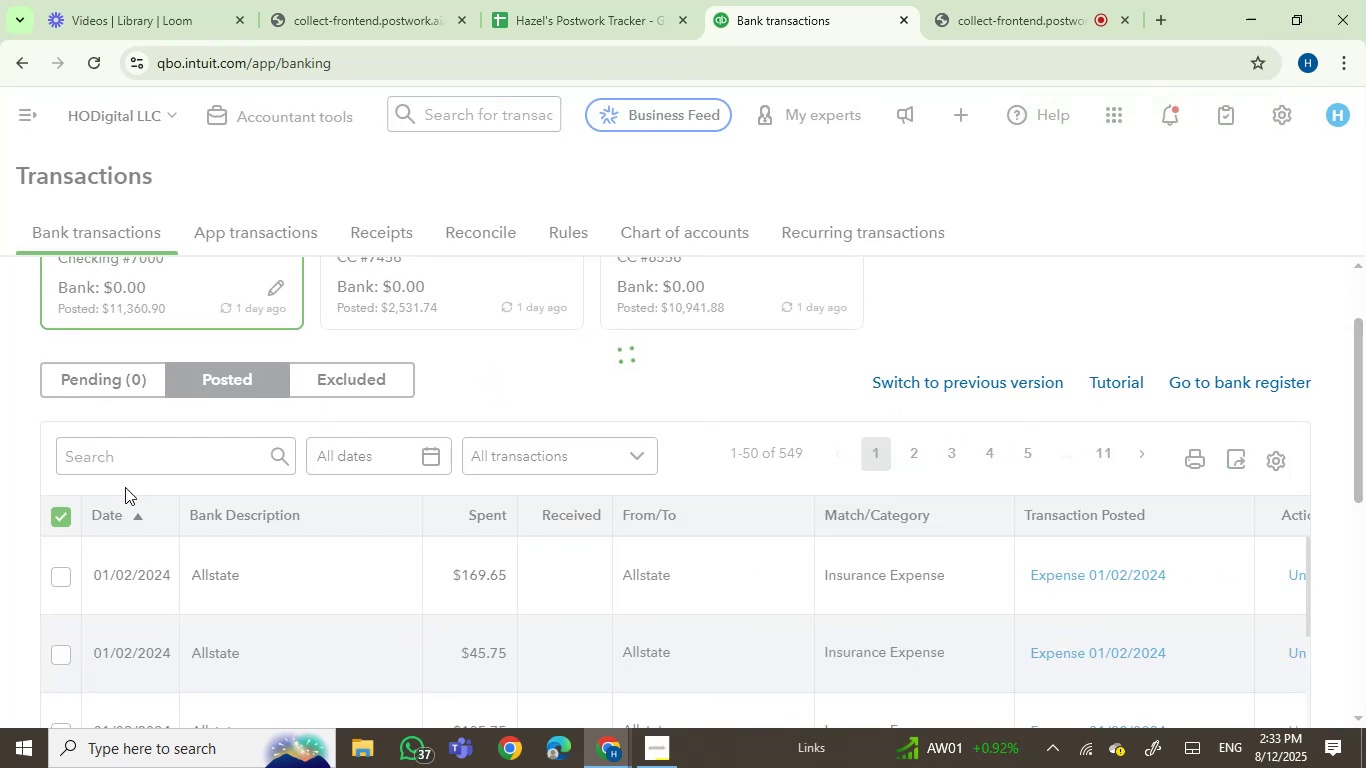 
left_click([58, 513])
 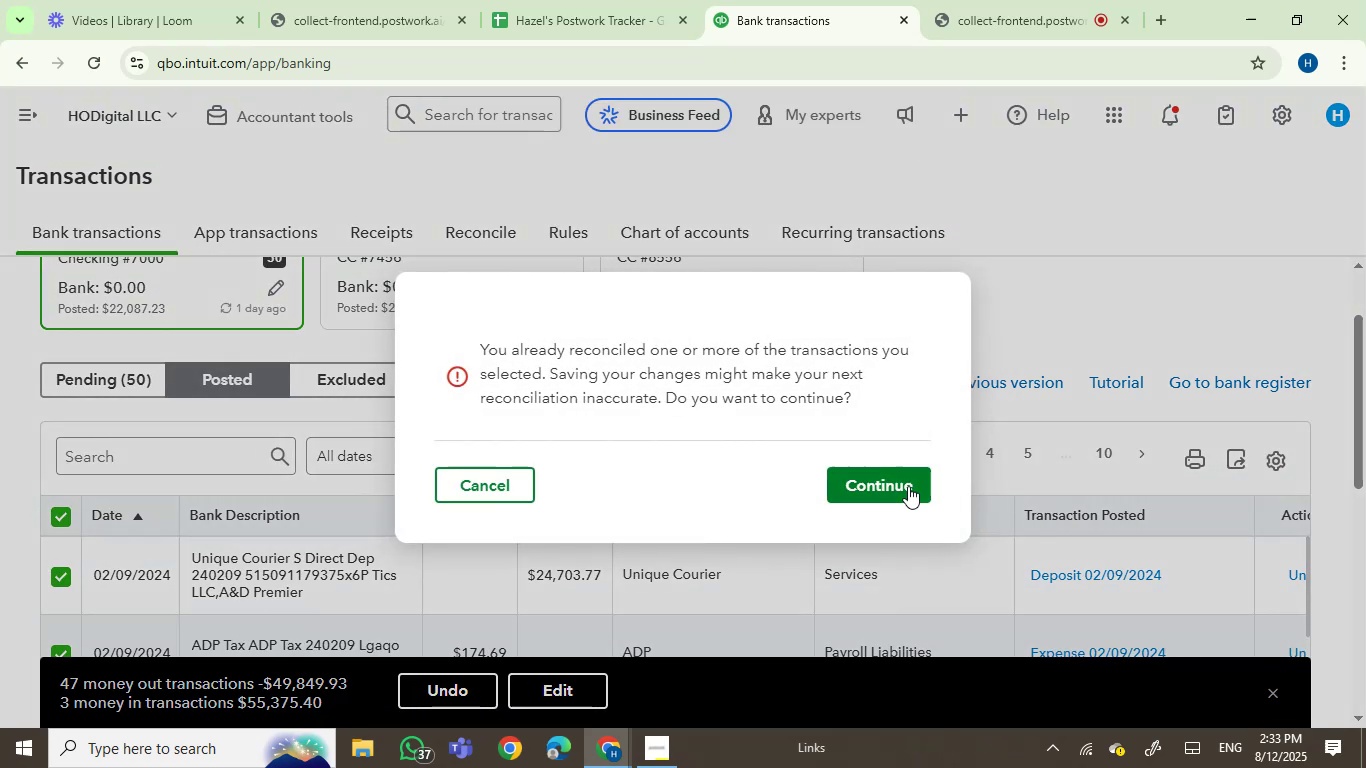 
left_click([885, 485])
 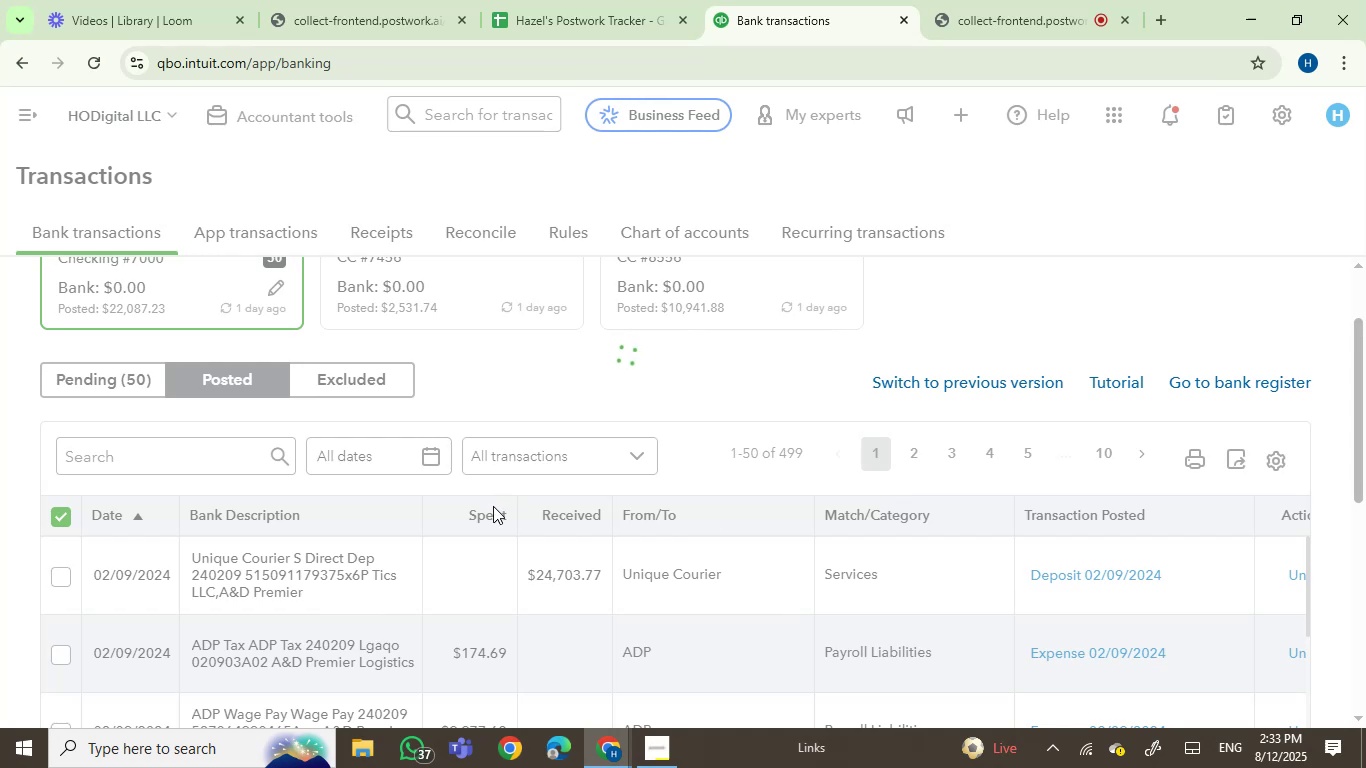 
wait(10.97)
 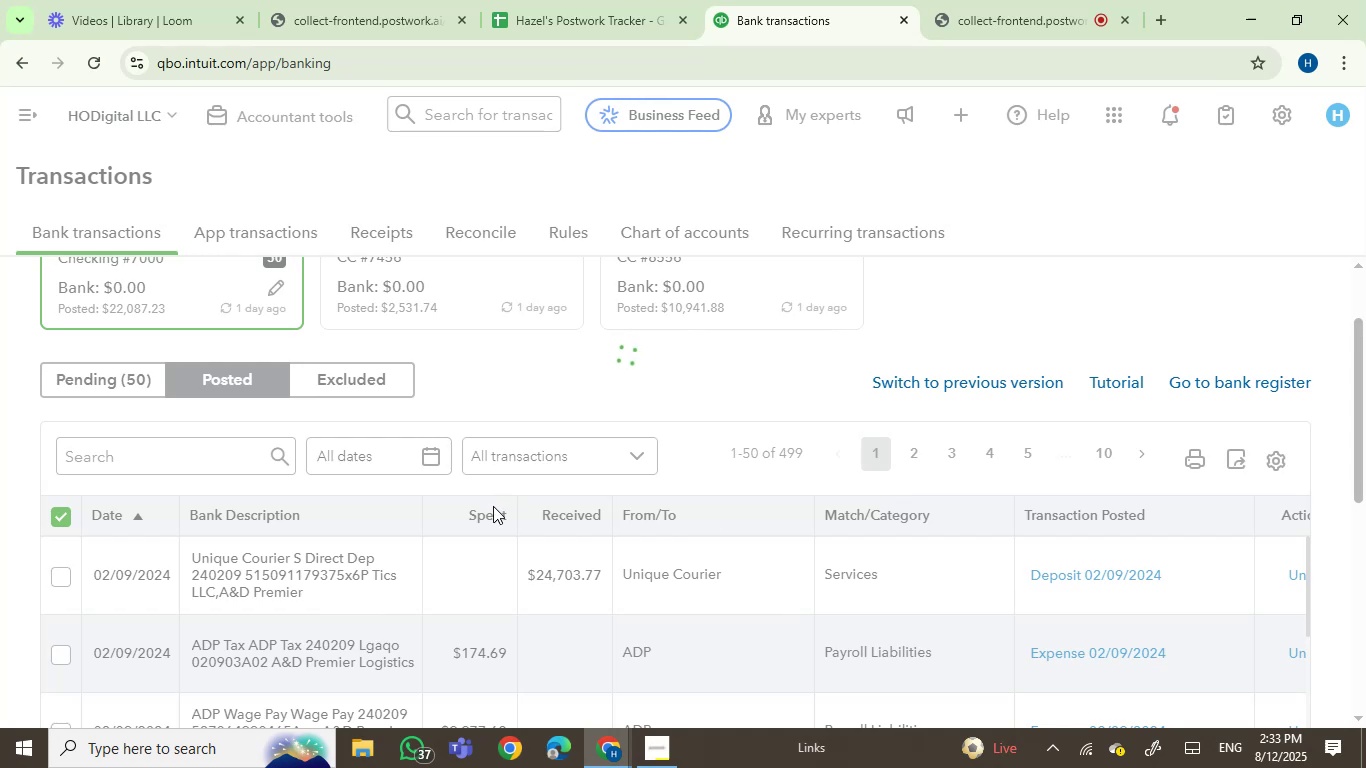 
left_click([55, 521])
 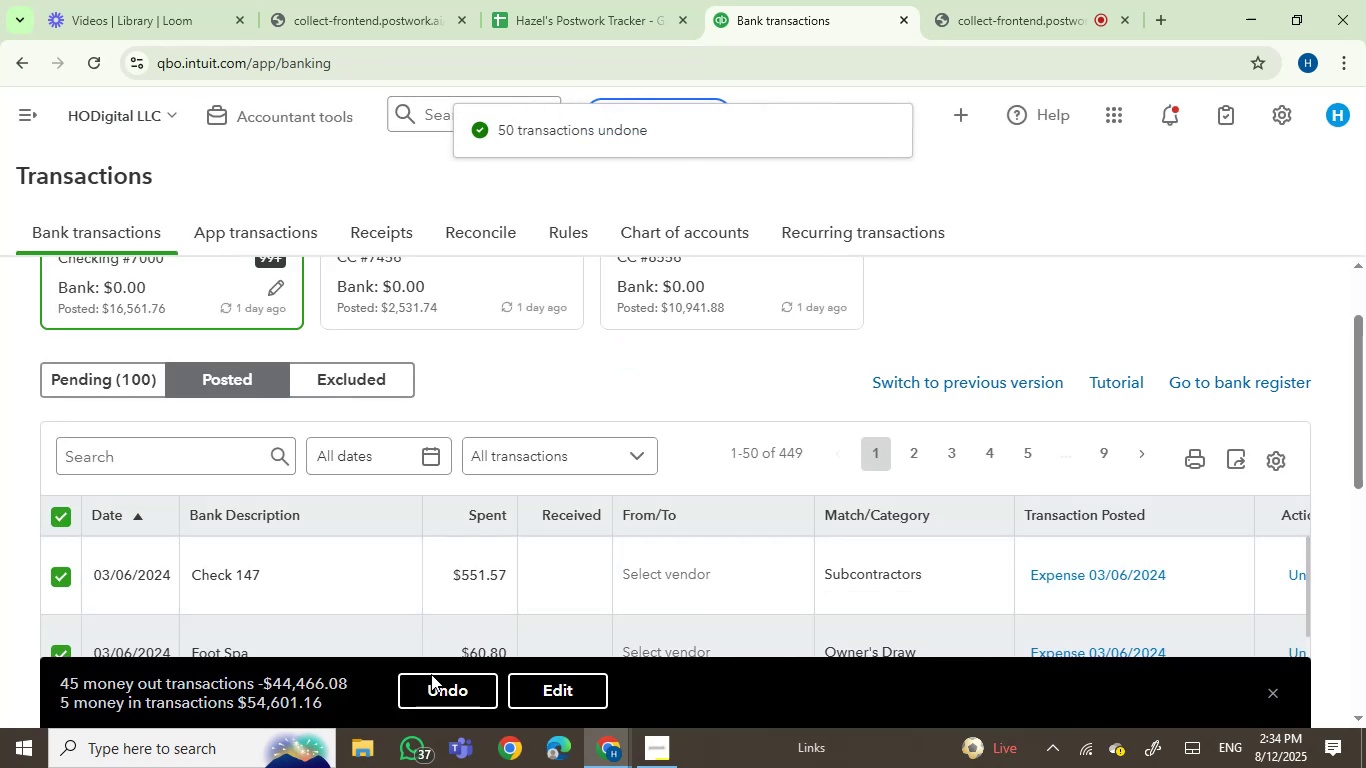 
left_click([431, 677])
 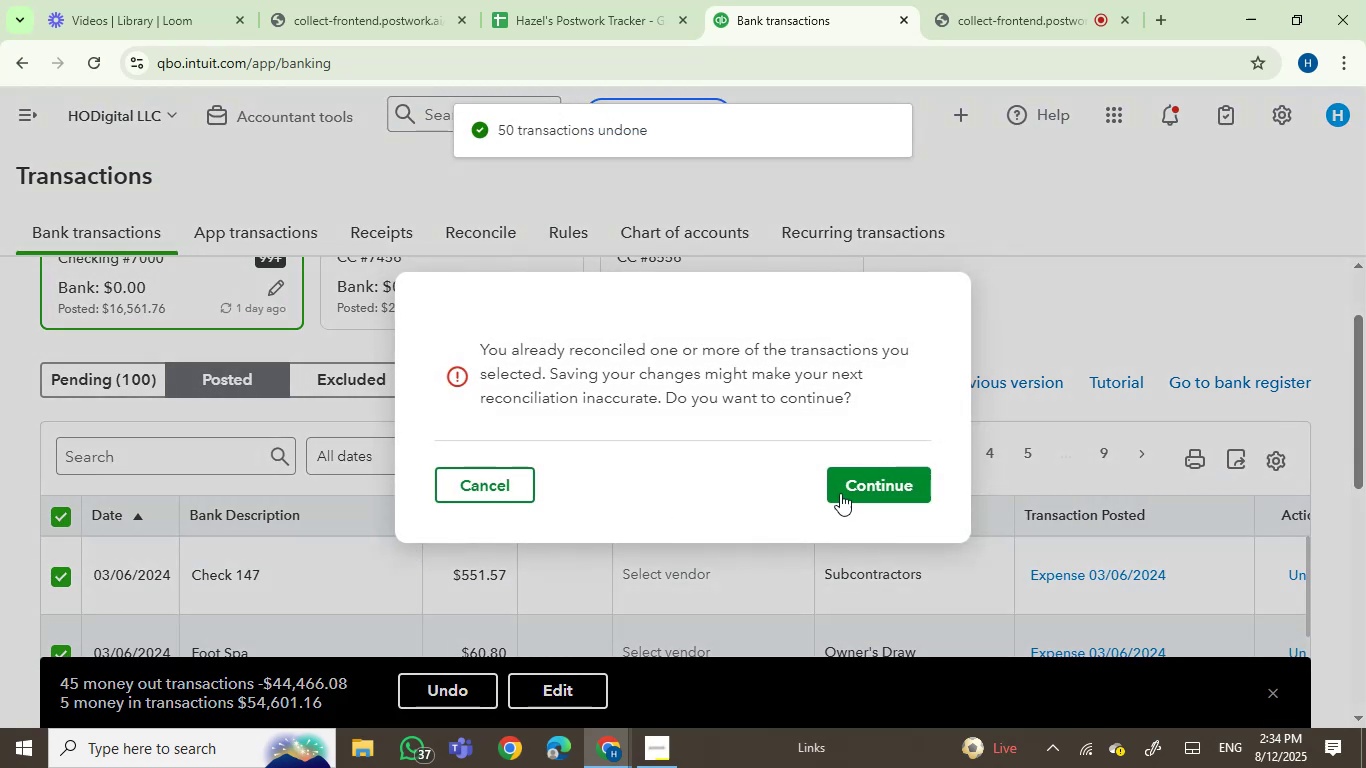 
left_click([866, 472])
 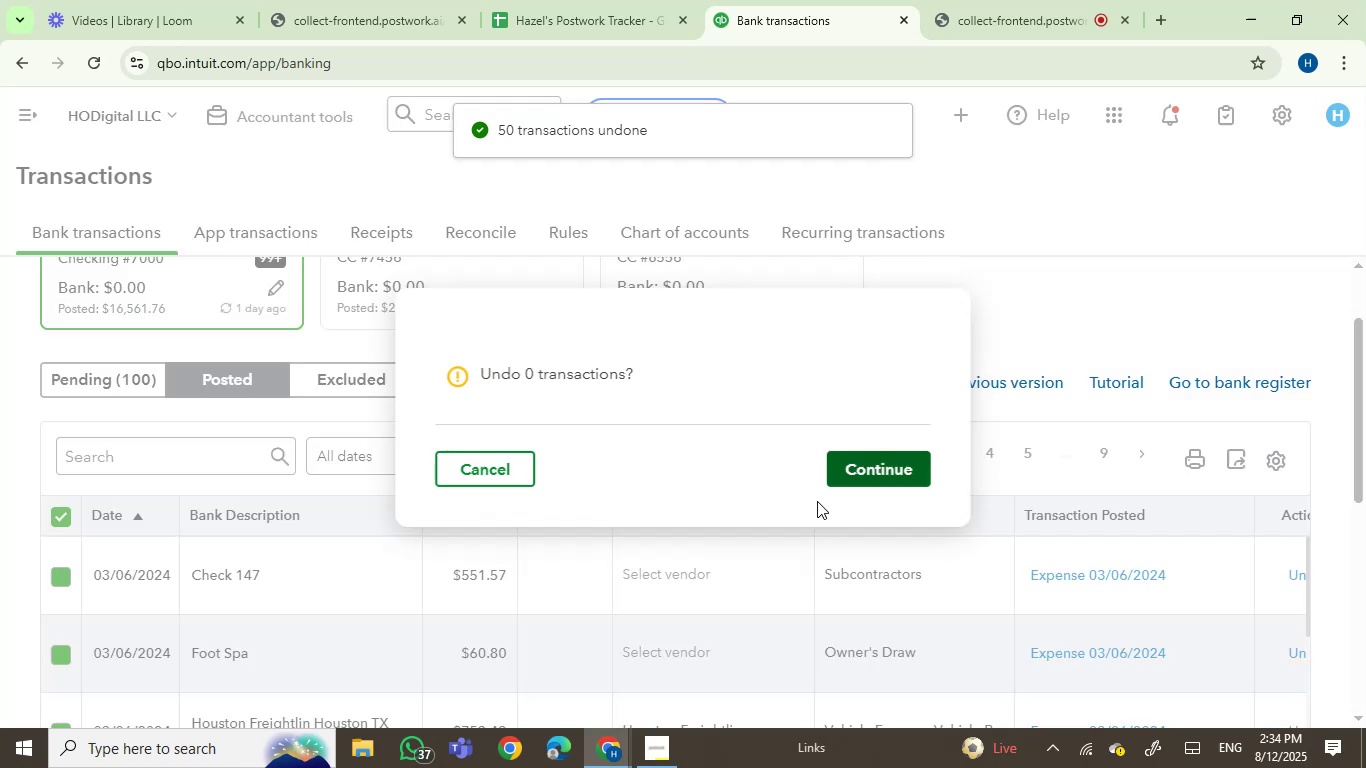 
mouse_move([680, 547])
 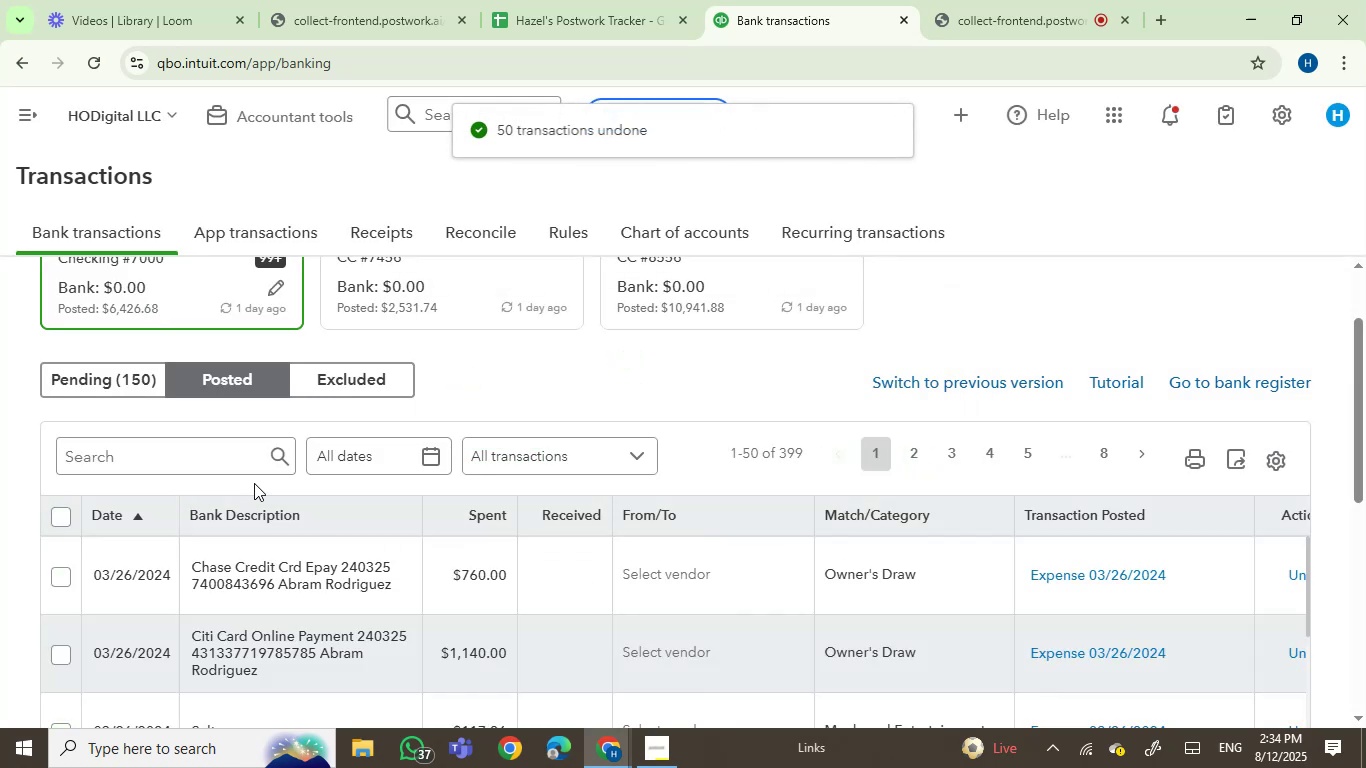 
scroll: coordinate [47, 472], scroll_direction: down, amount: 1.0
 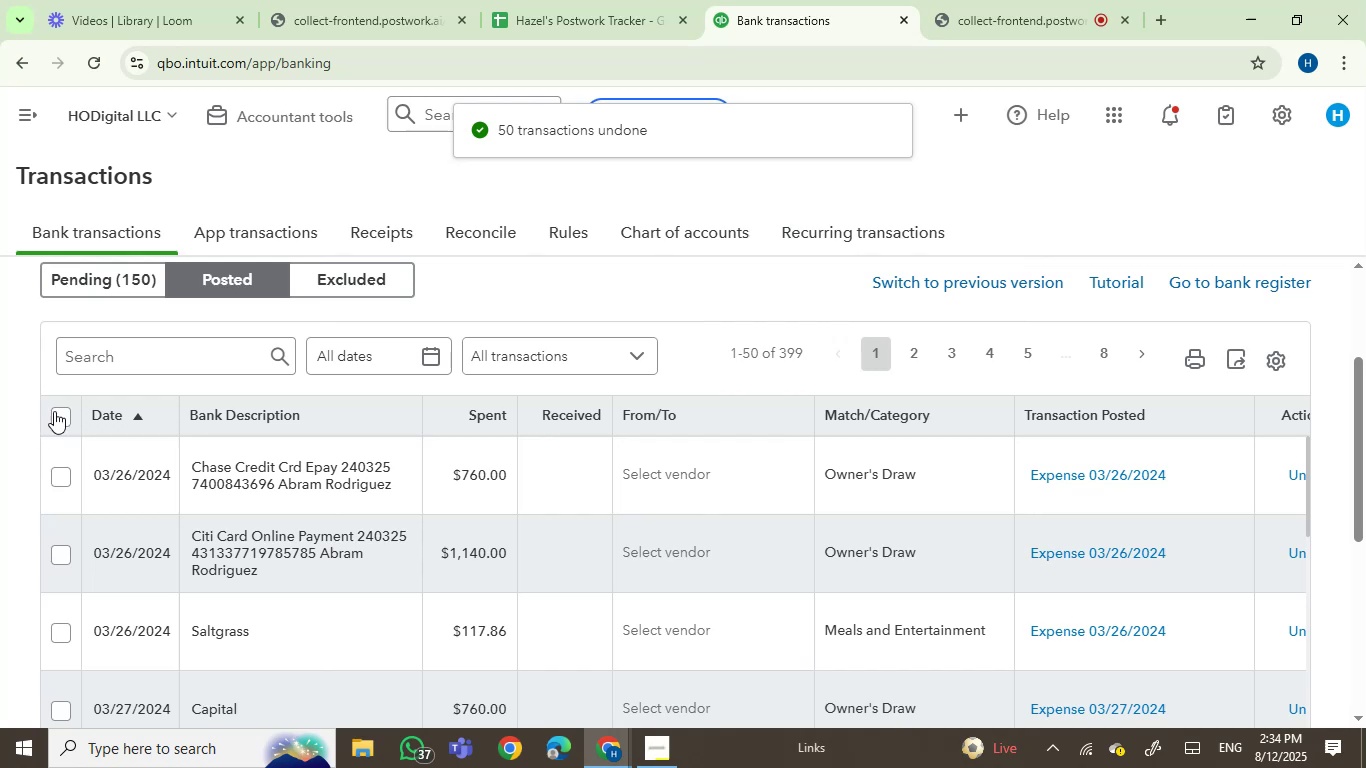 
left_click([64, 409])
 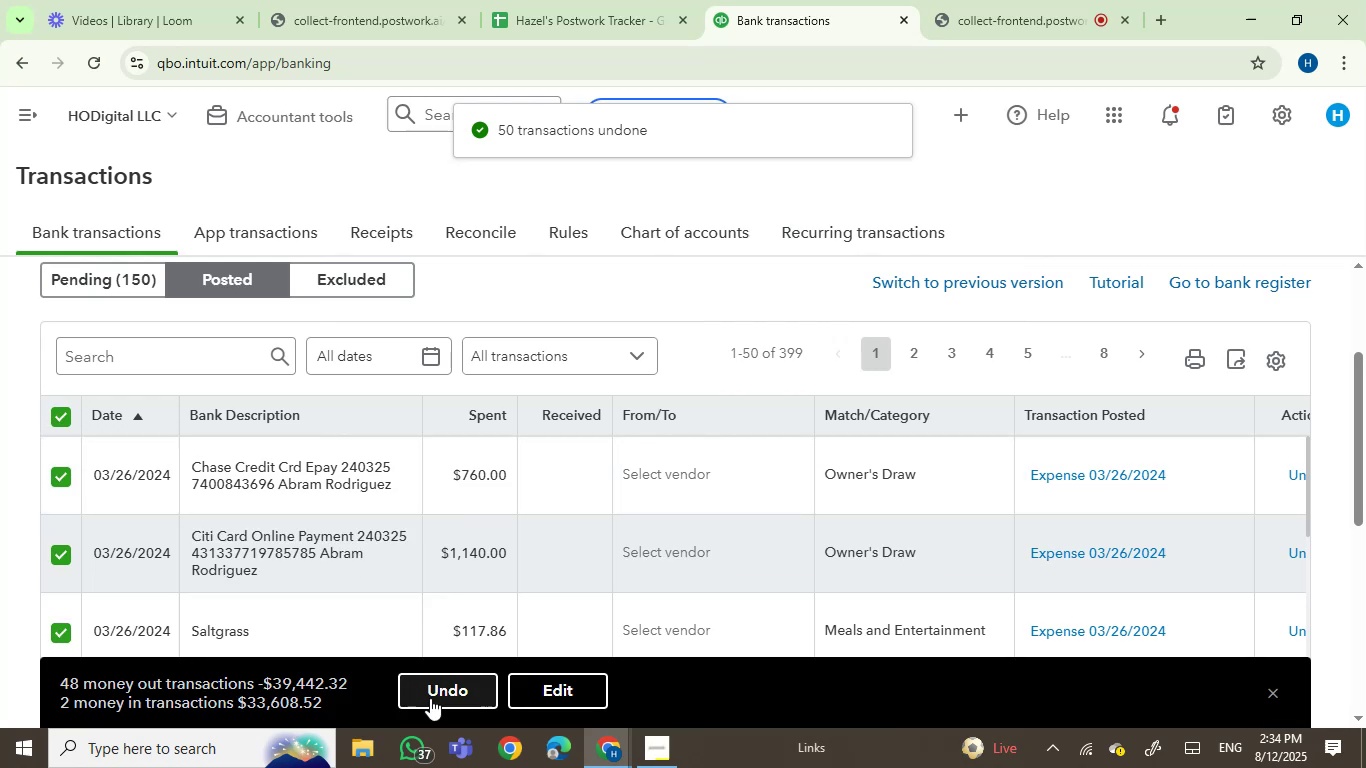 
left_click([433, 692])
 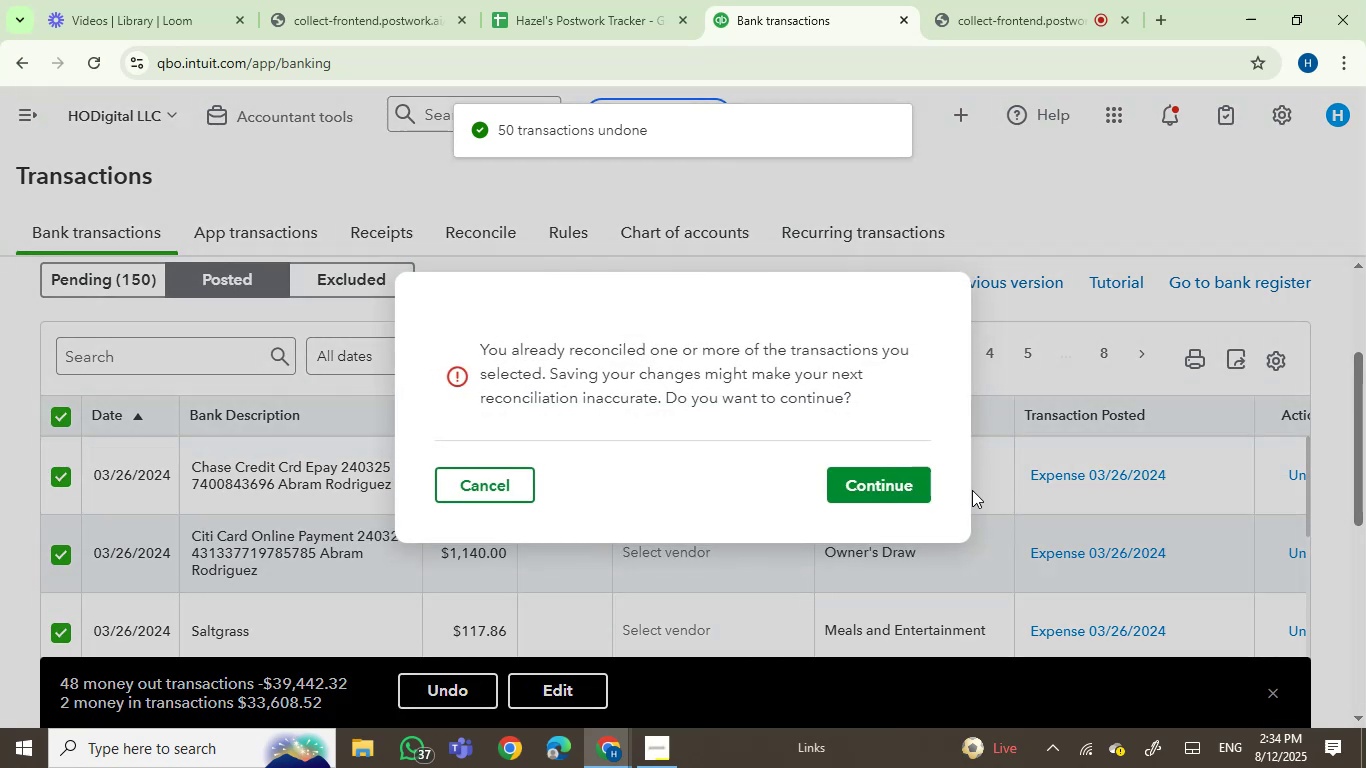 
left_click([860, 482])
 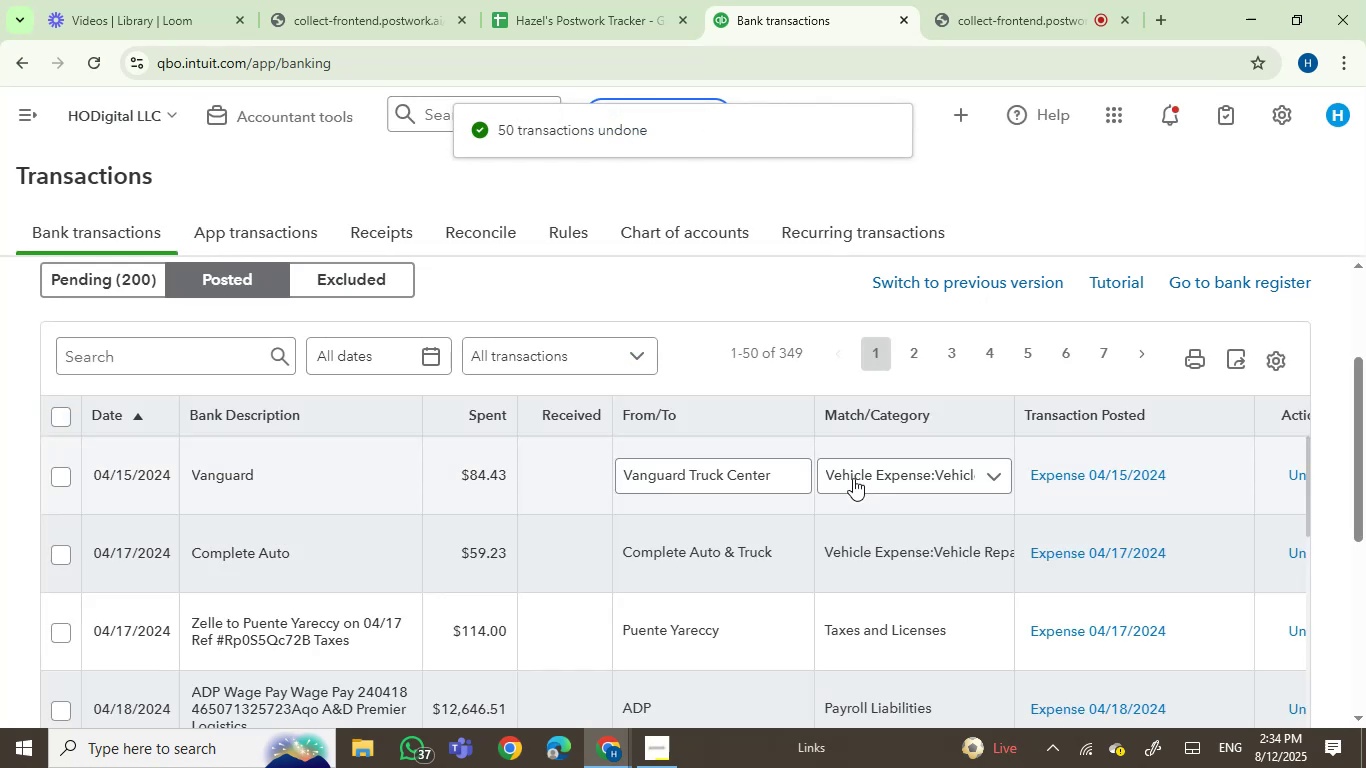 
wait(15.53)
 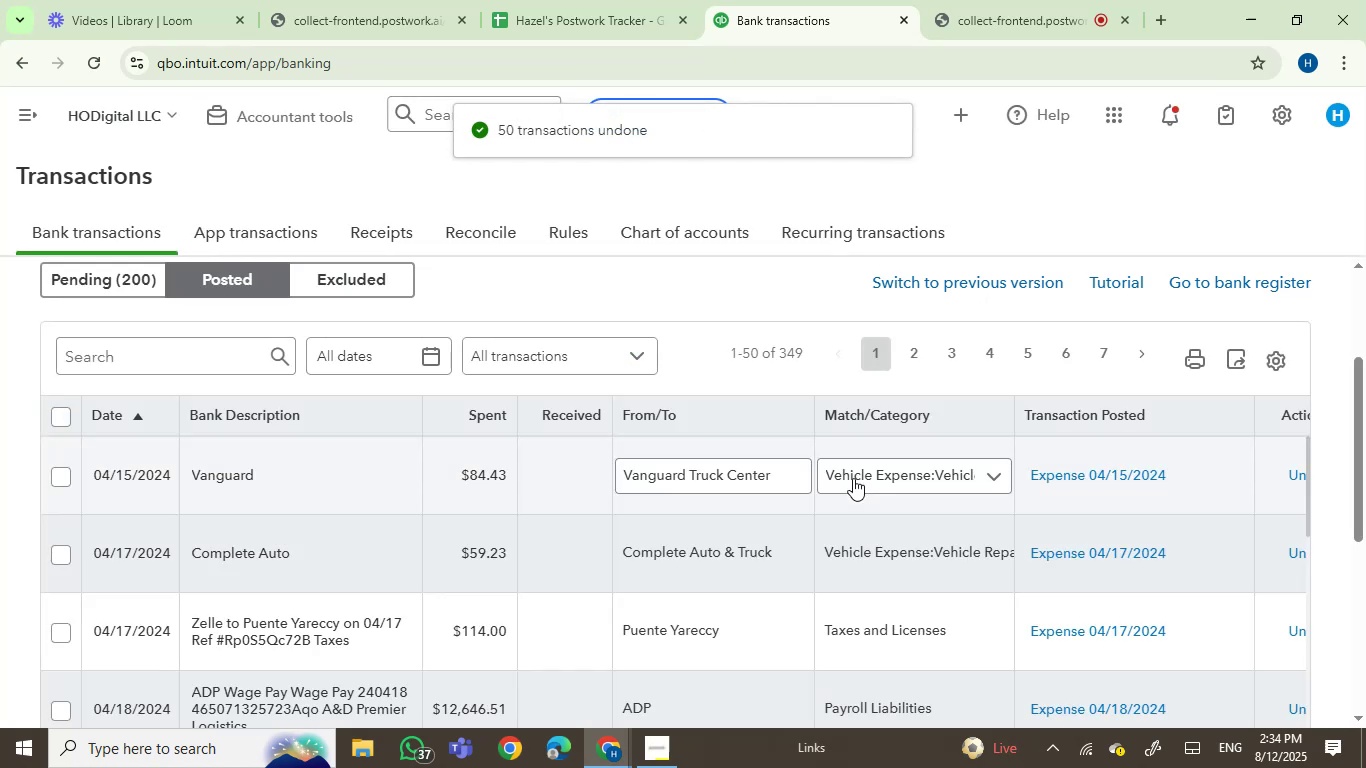 
double_click([61, 412])
 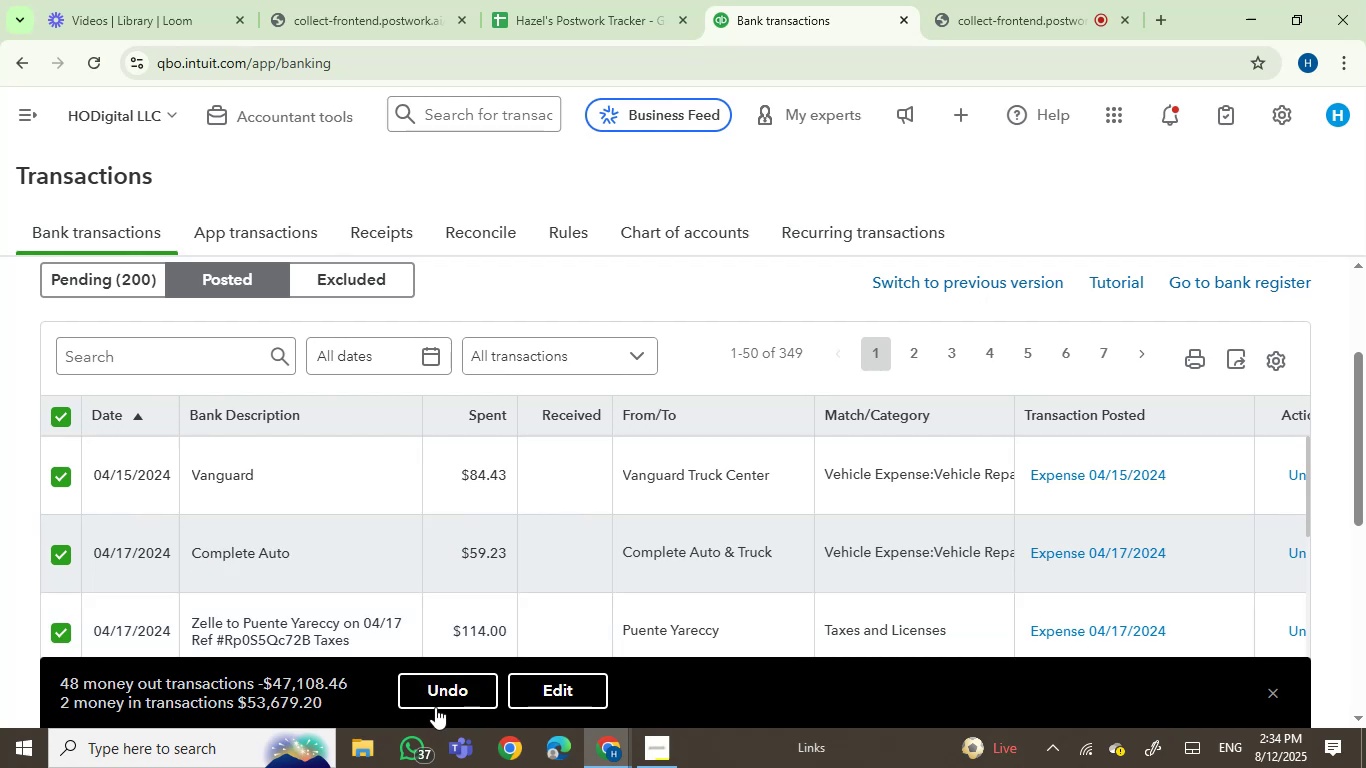 
left_click([435, 707])
 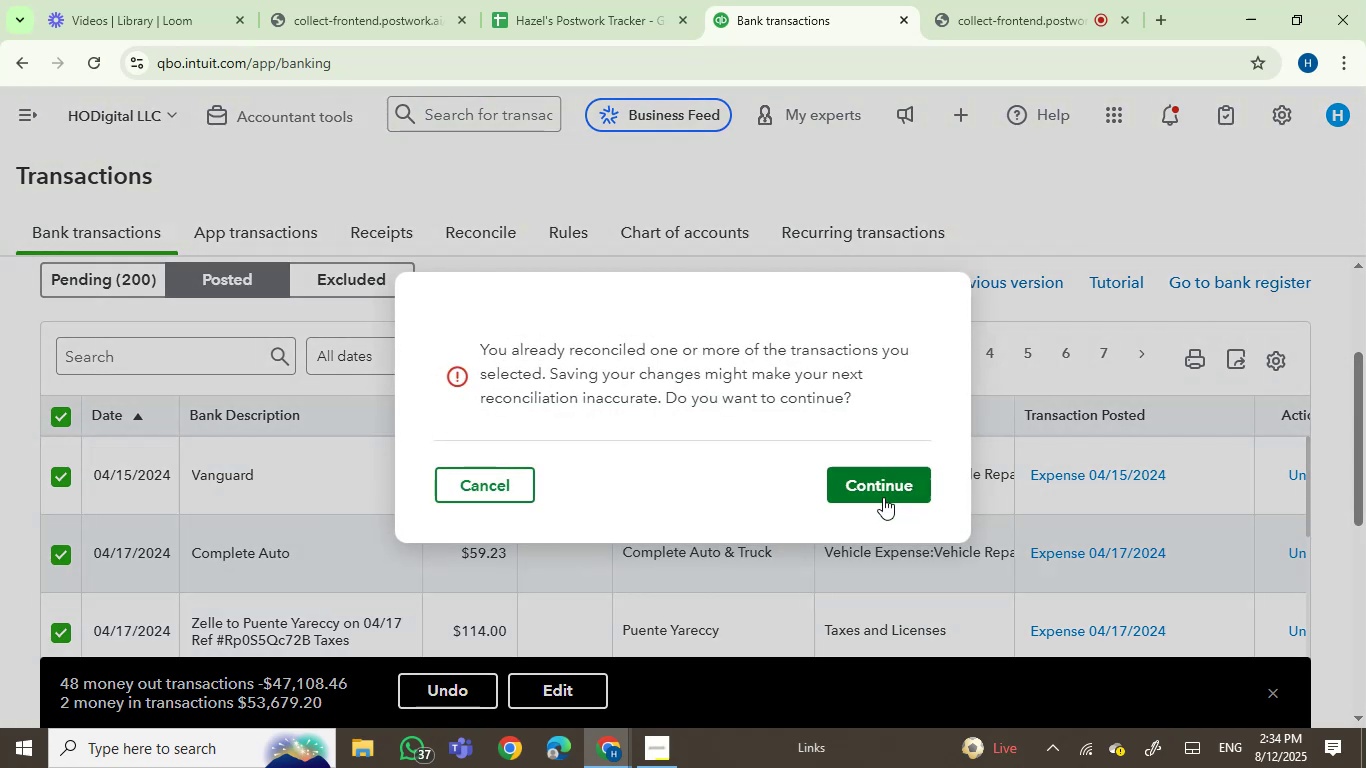 
left_click([886, 486])
 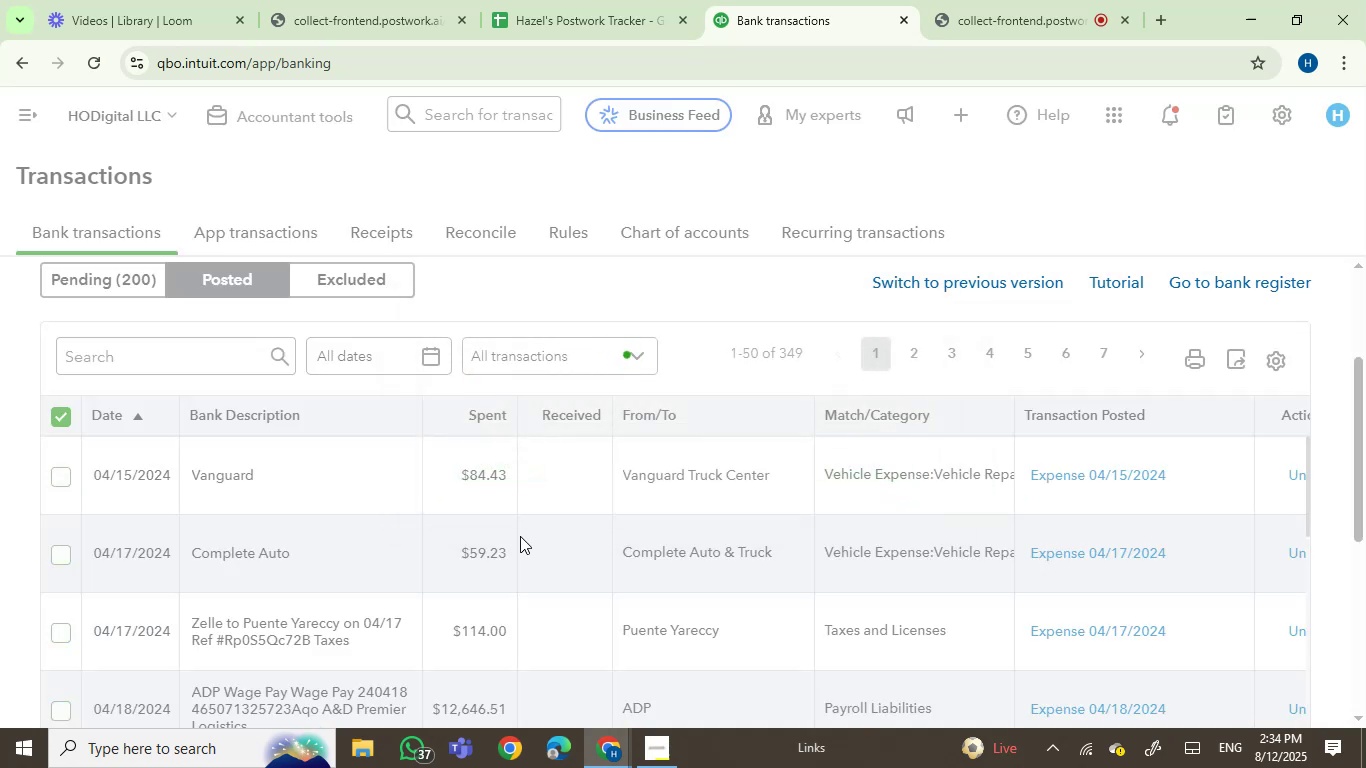 
wait(8.81)
 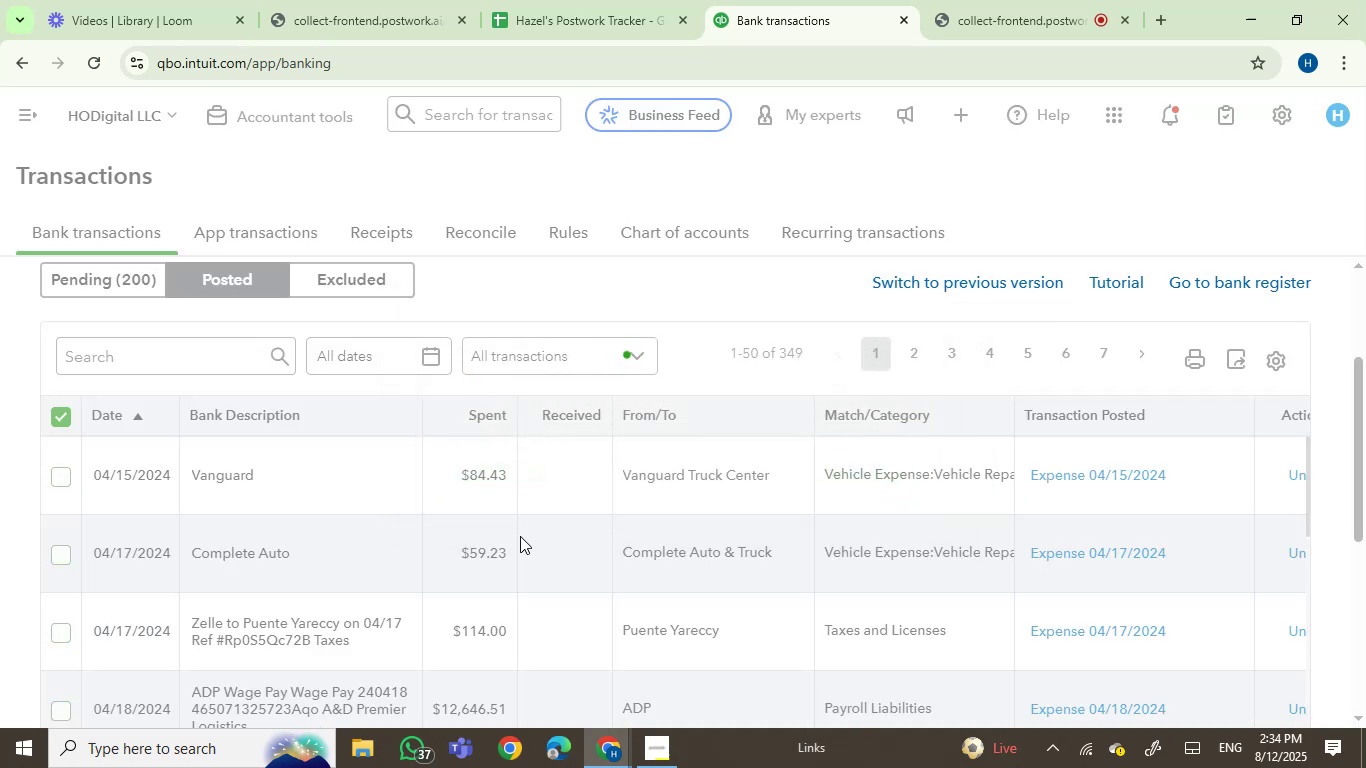 
left_click([65, 410])
 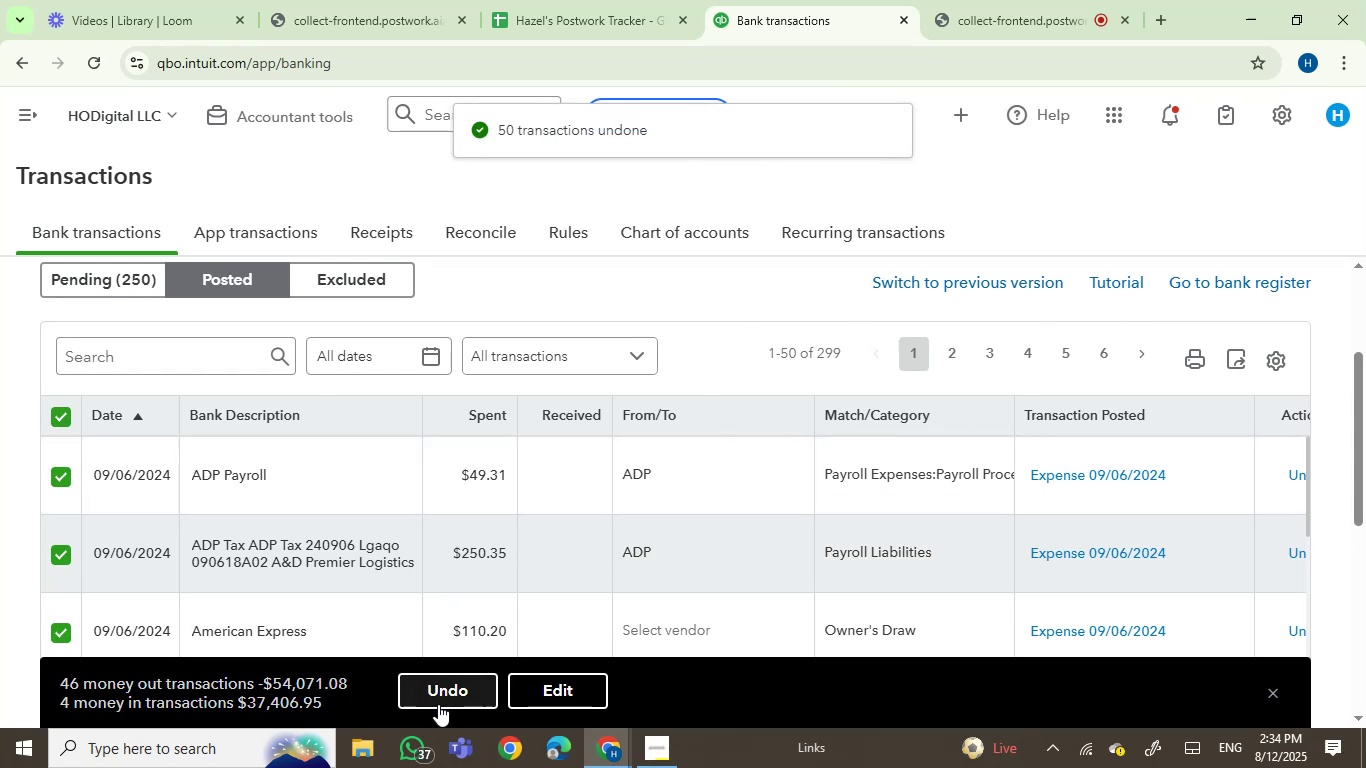 
left_click([444, 694])
 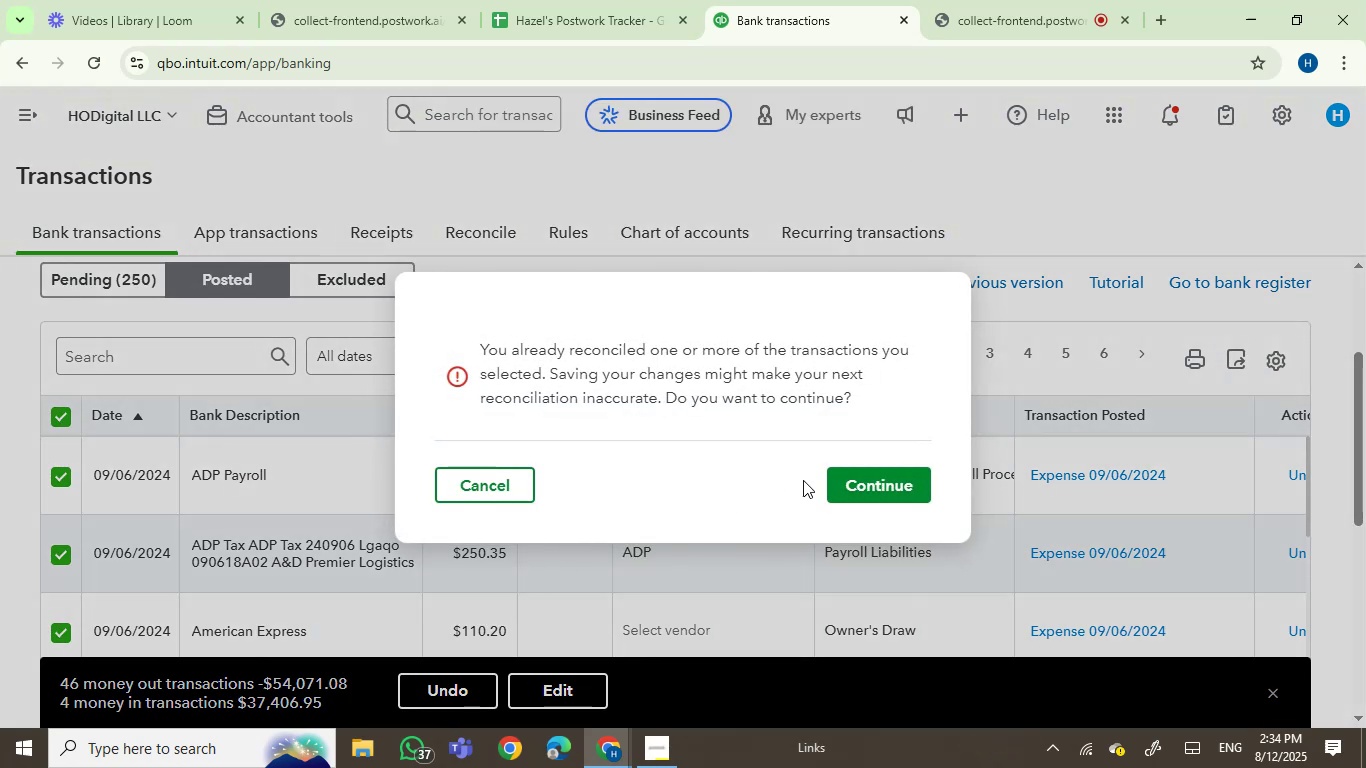 
left_click([861, 476])
 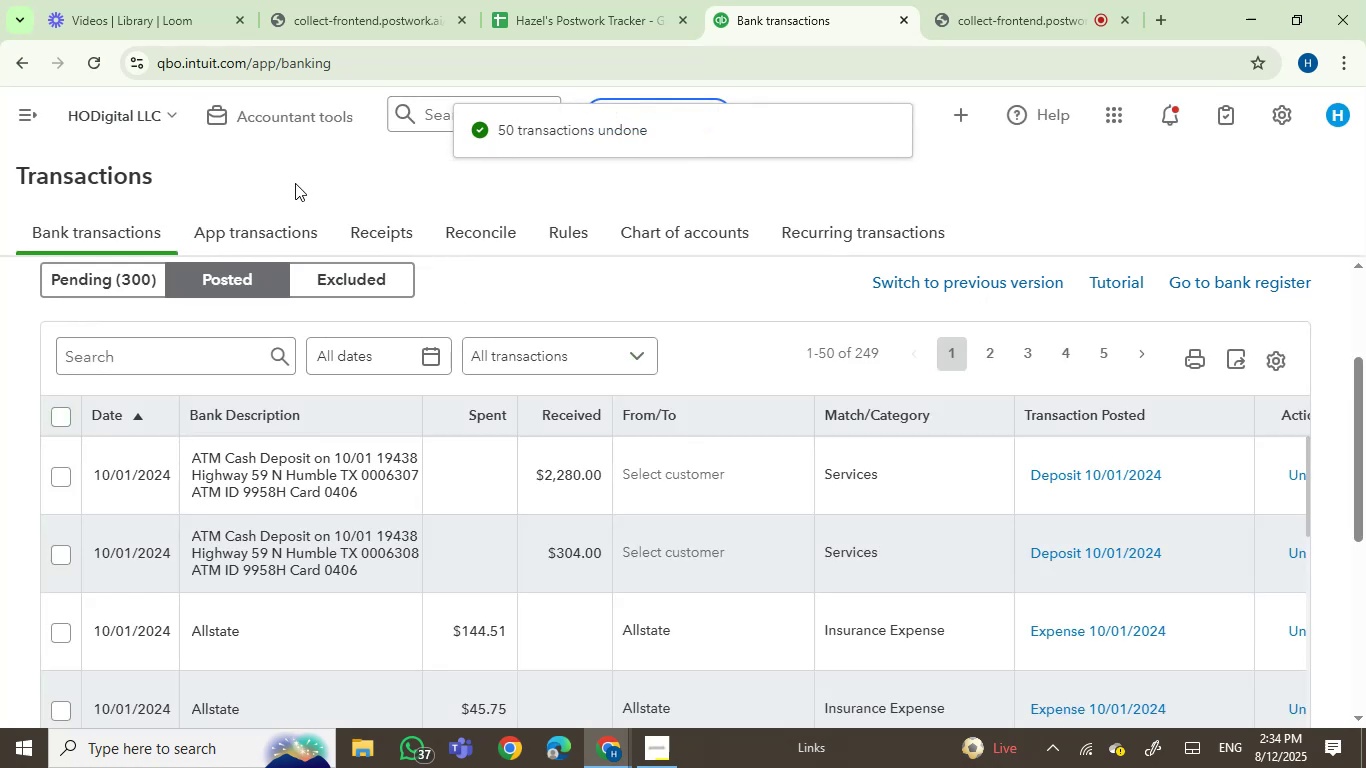 
wait(16.52)
 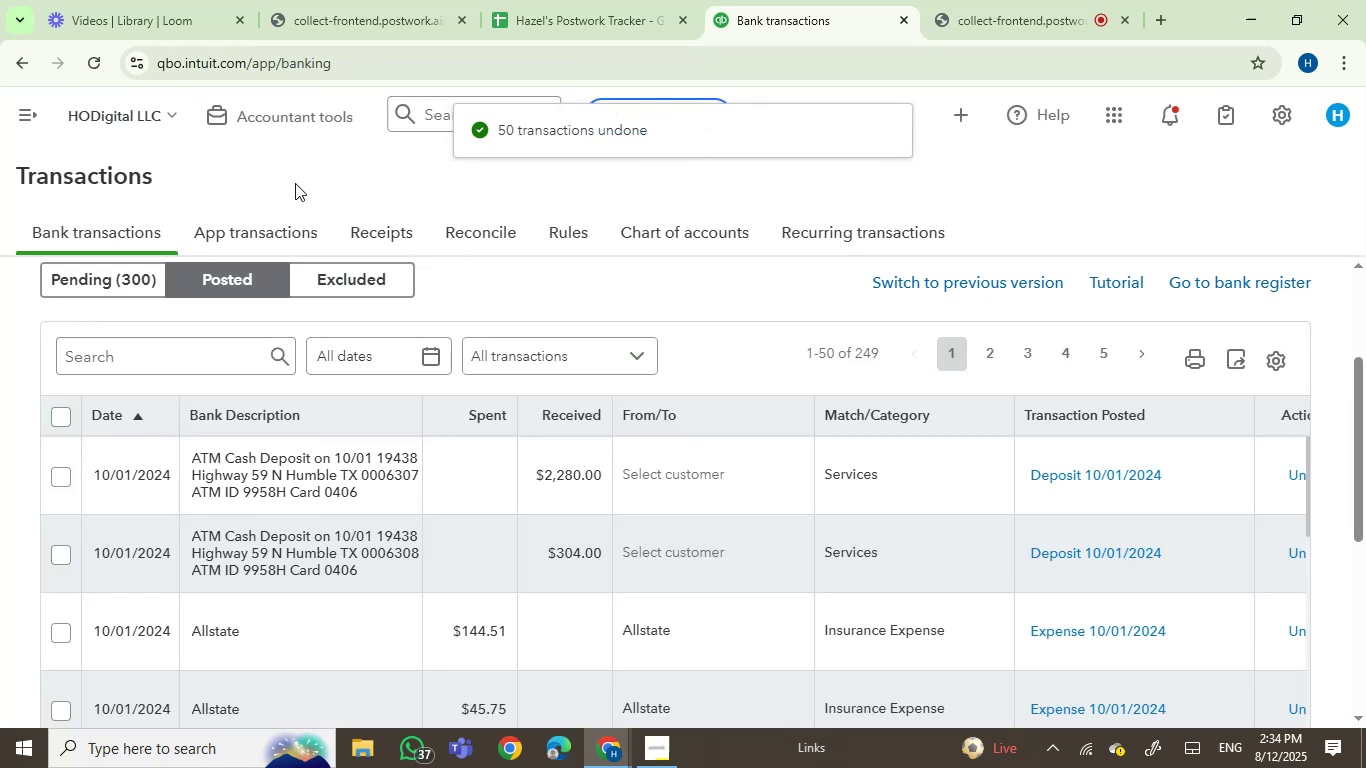 
left_click([64, 418])
 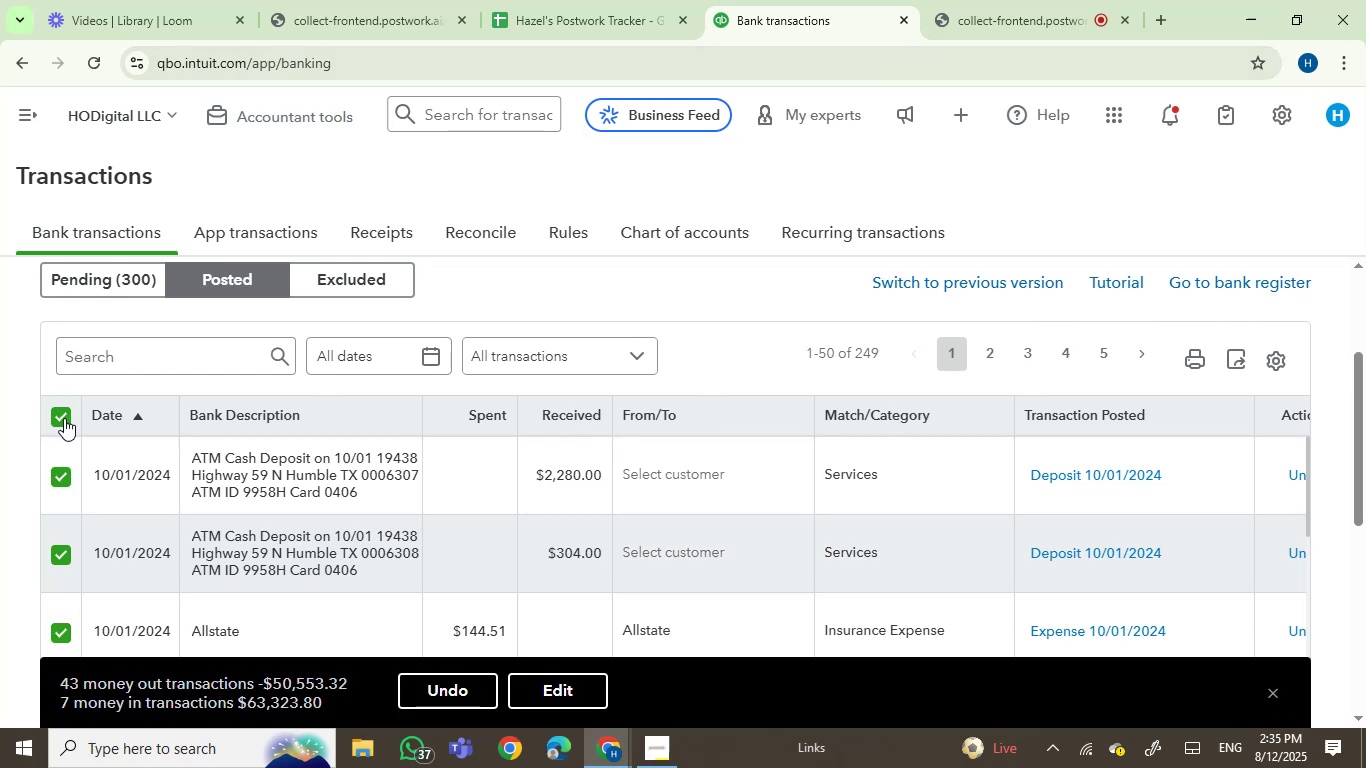 
wait(9.23)
 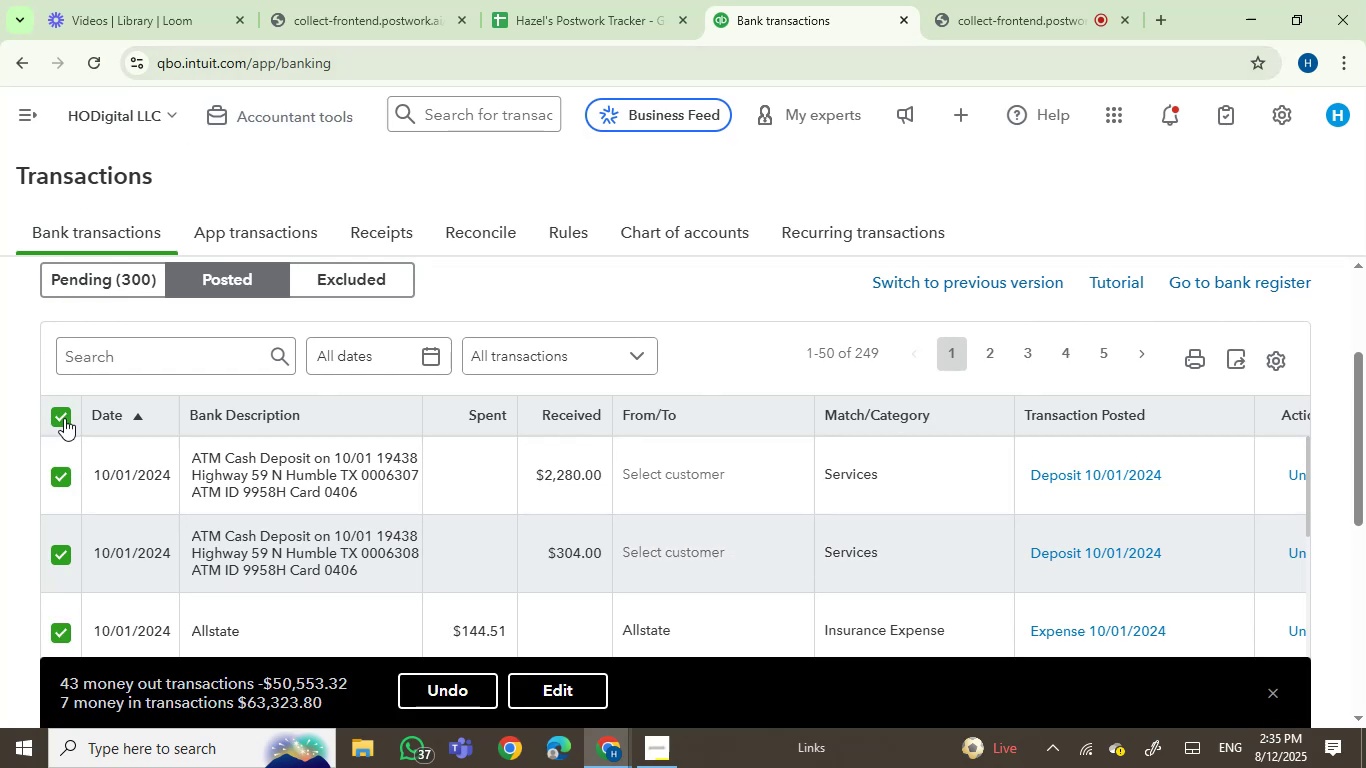 
left_click([448, 689])
 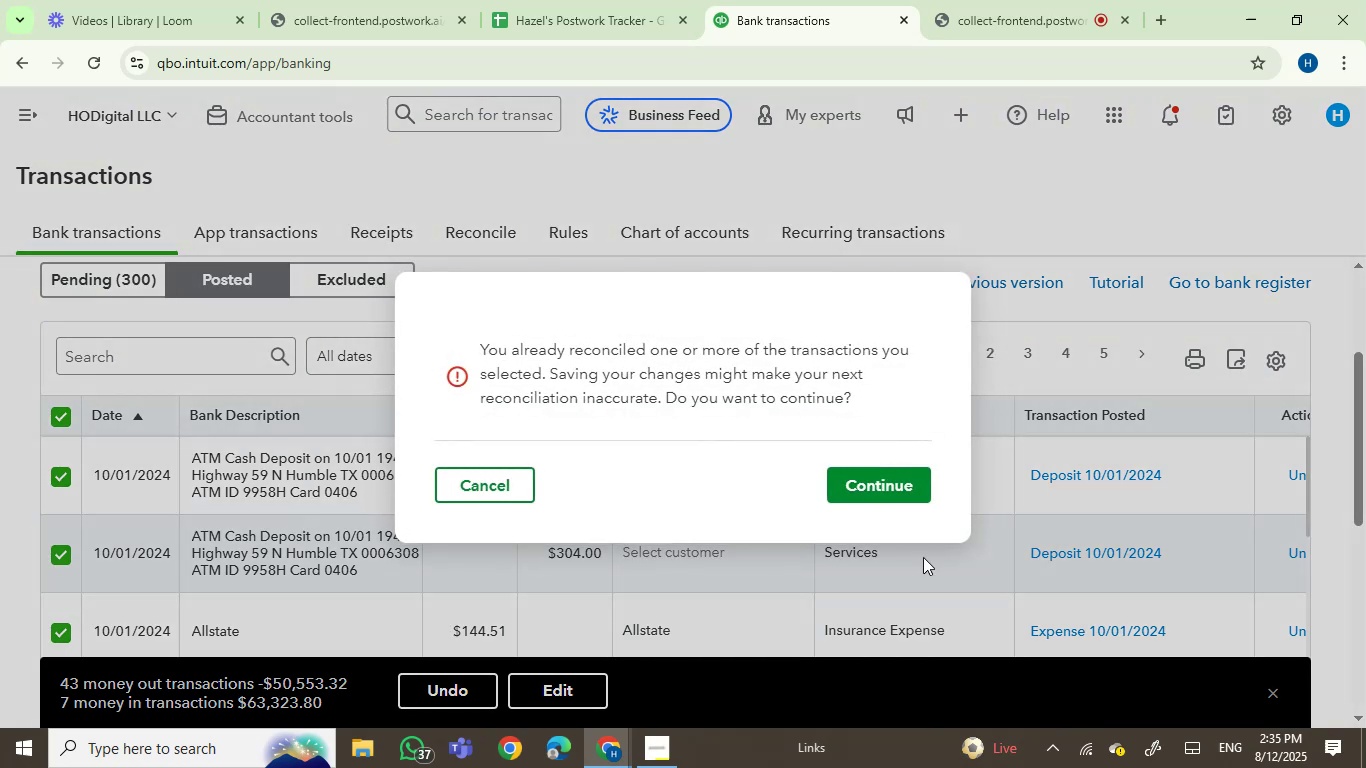 
left_click([891, 485])
 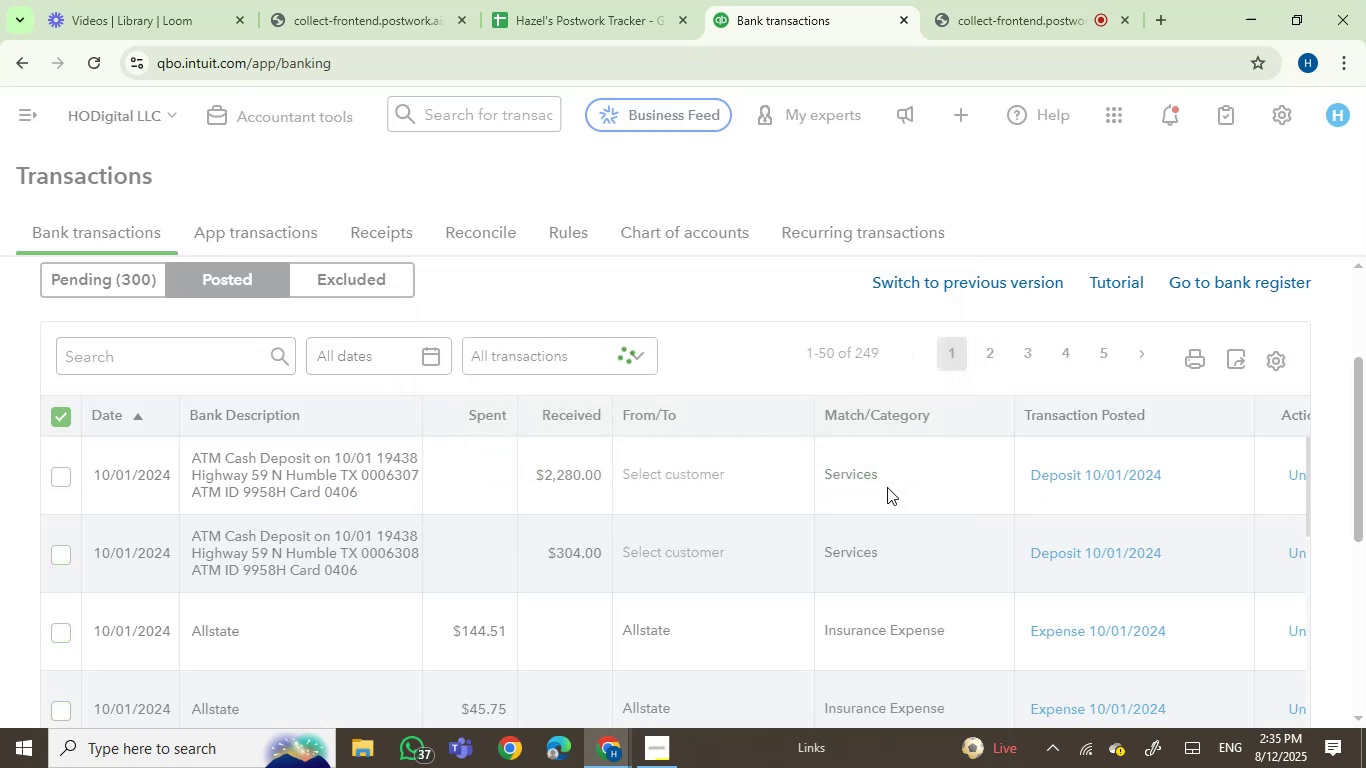 
wait(6.67)
 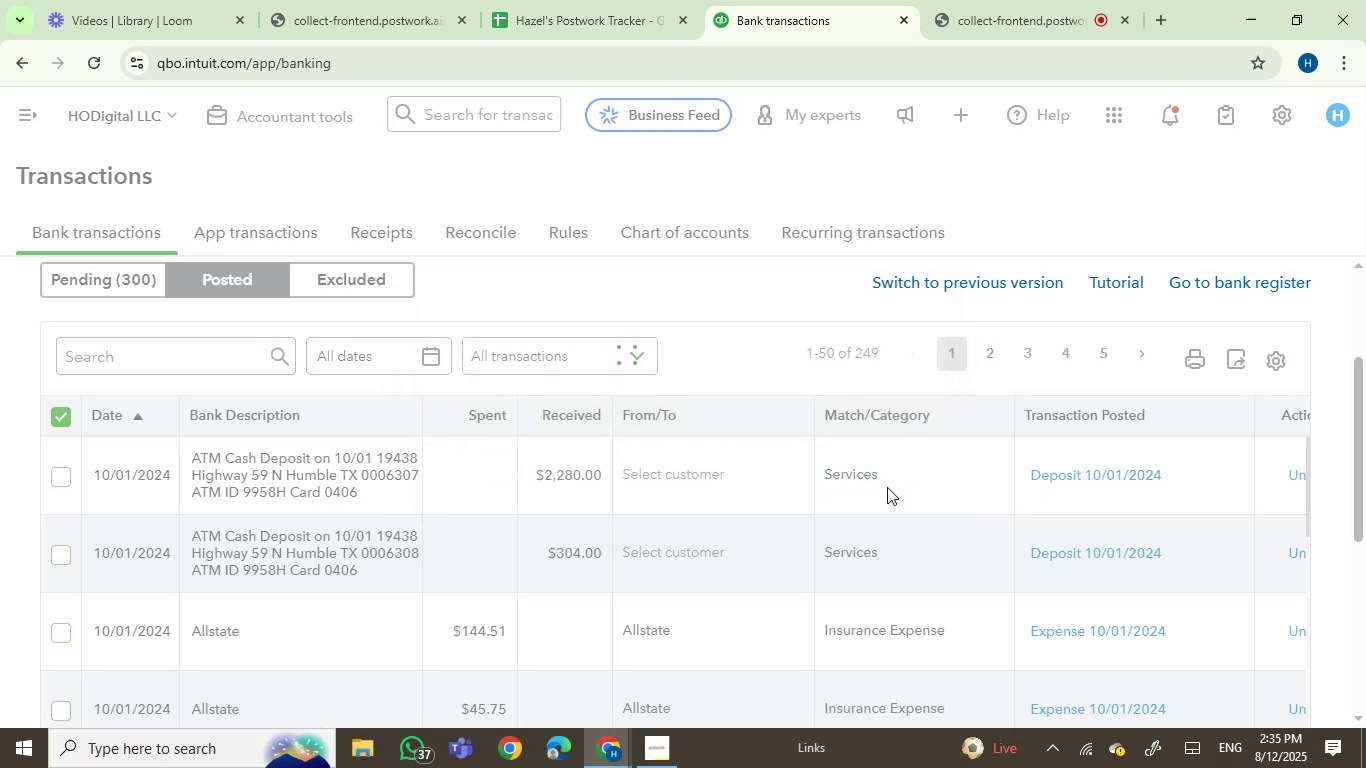 
mouse_move([527, 508])
 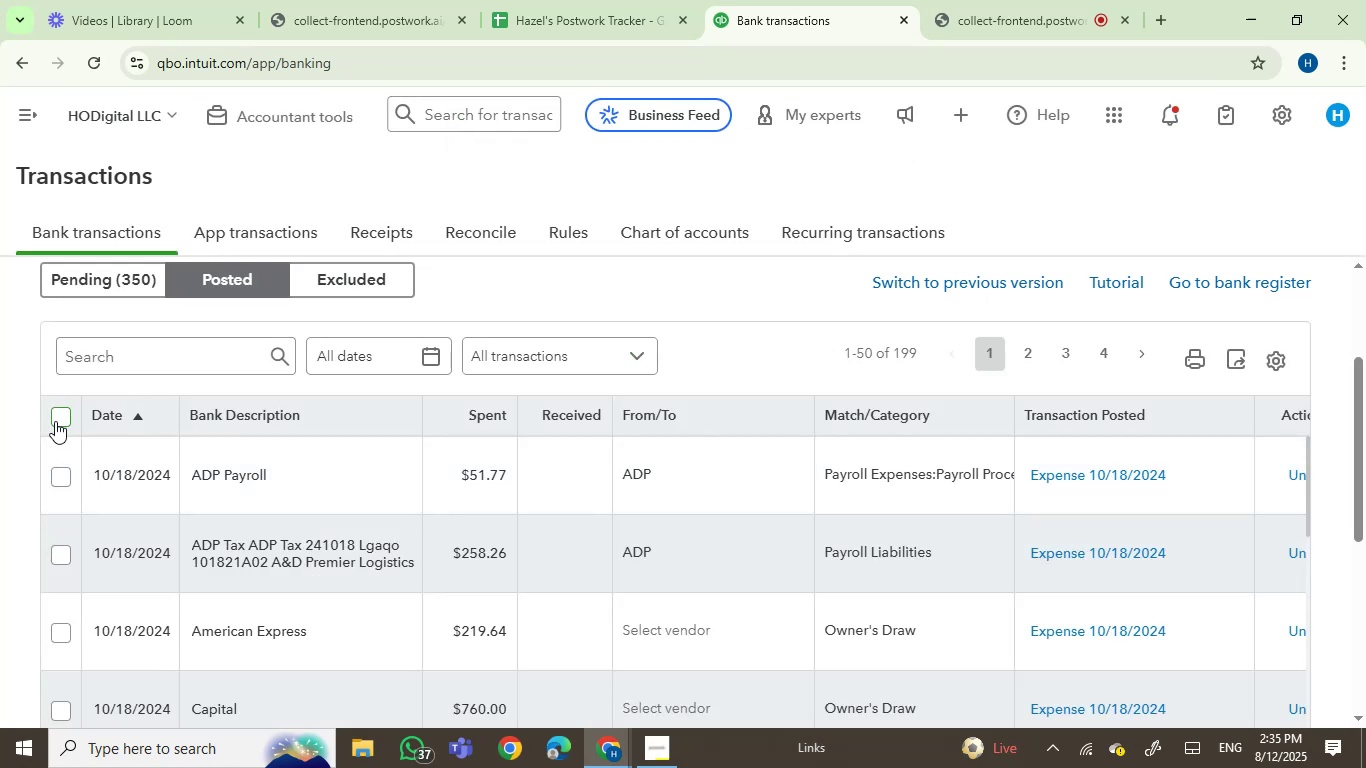 
left_click([63, 417])
 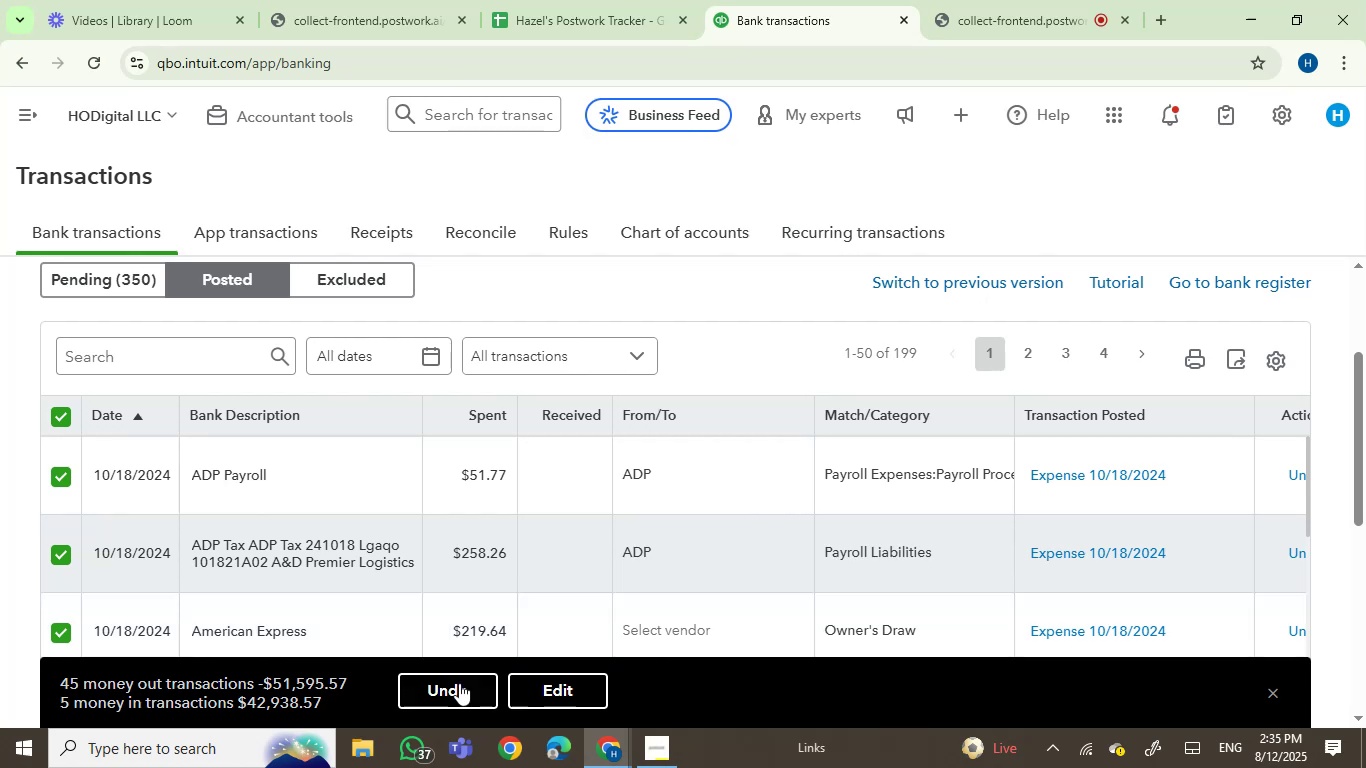 
left_click([459, 683])
 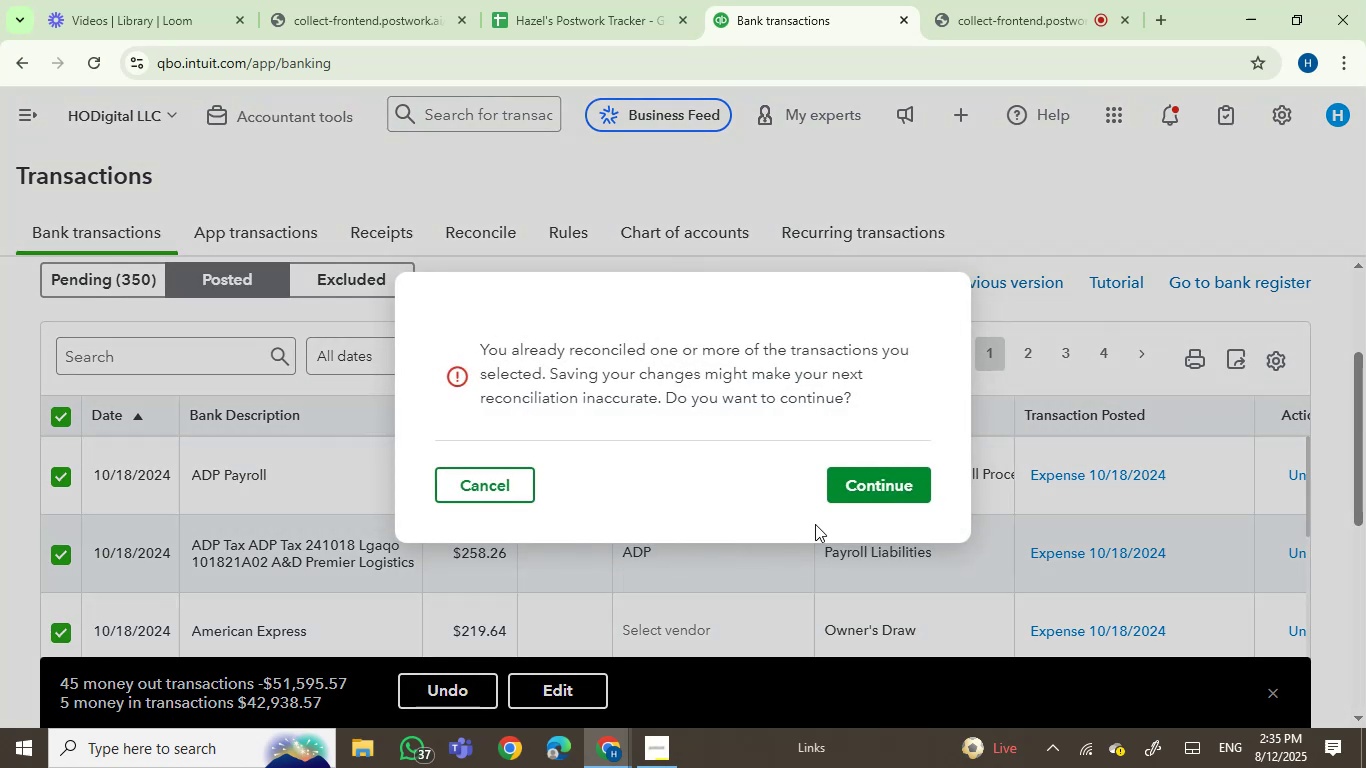 
left_click([856, 477])
 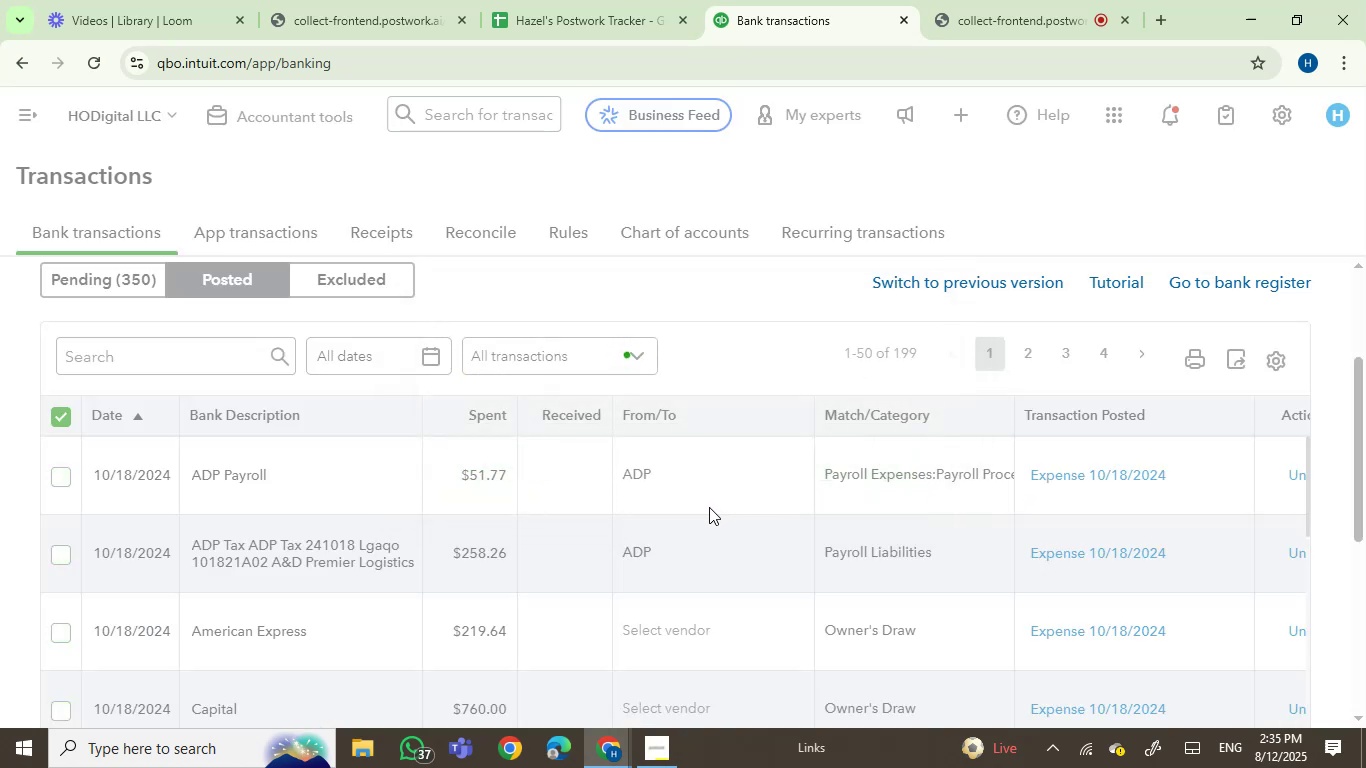 
mouse_move([637, 522])
 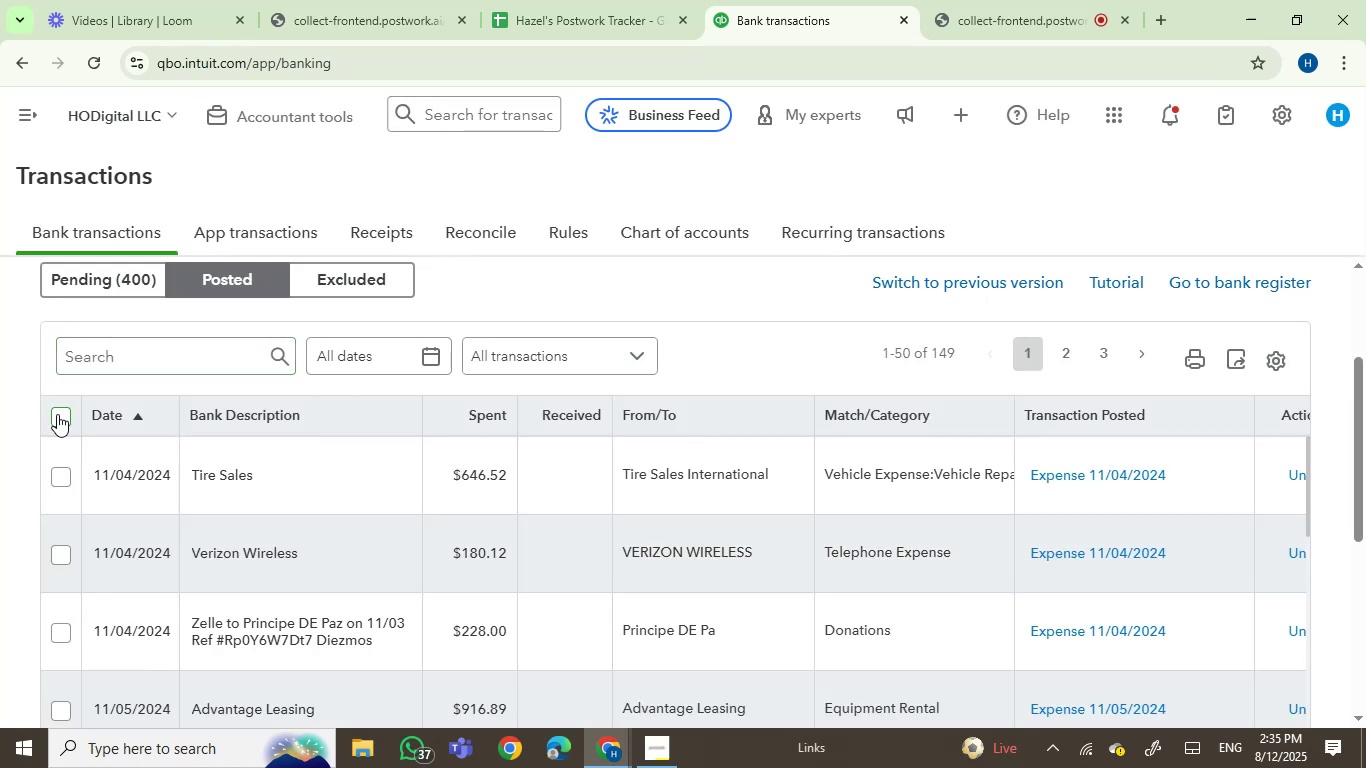 
left_click([57, 414])
 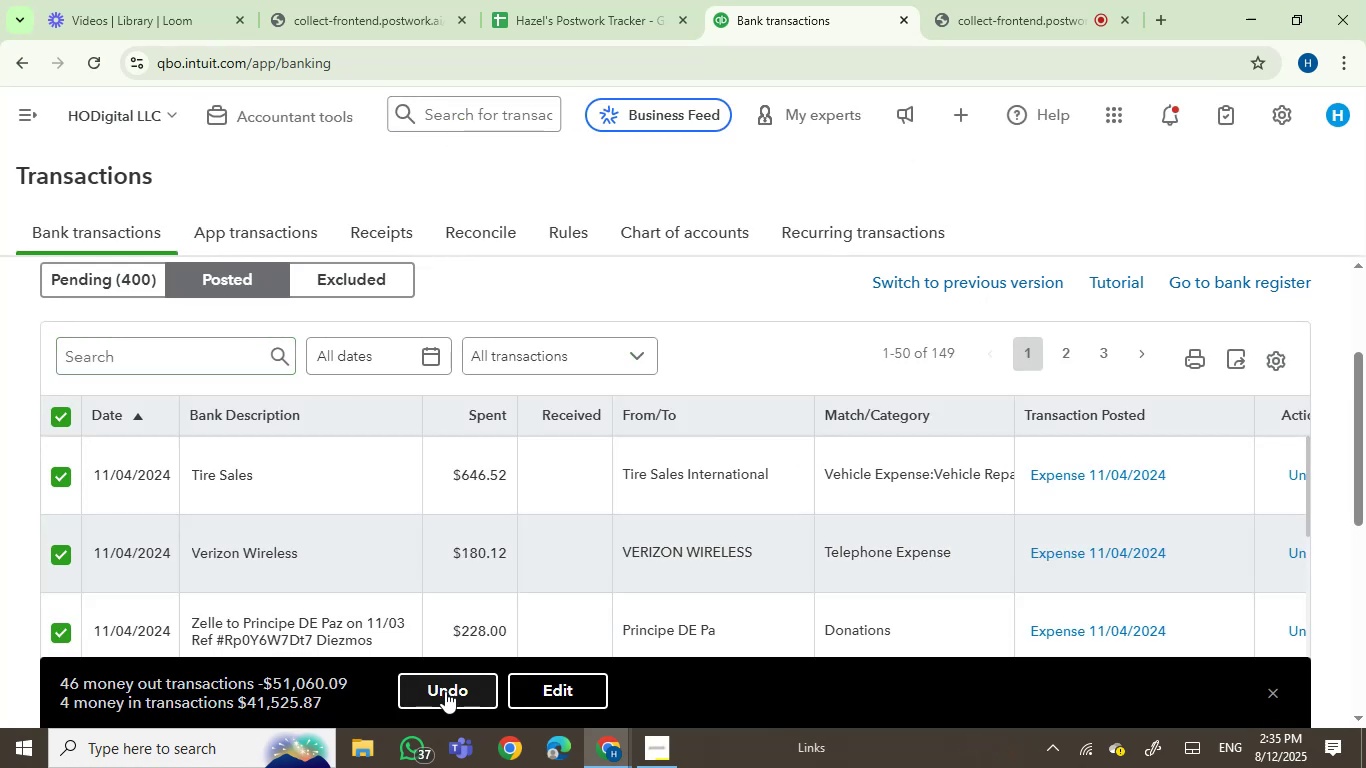 
left_click([445, 691])
 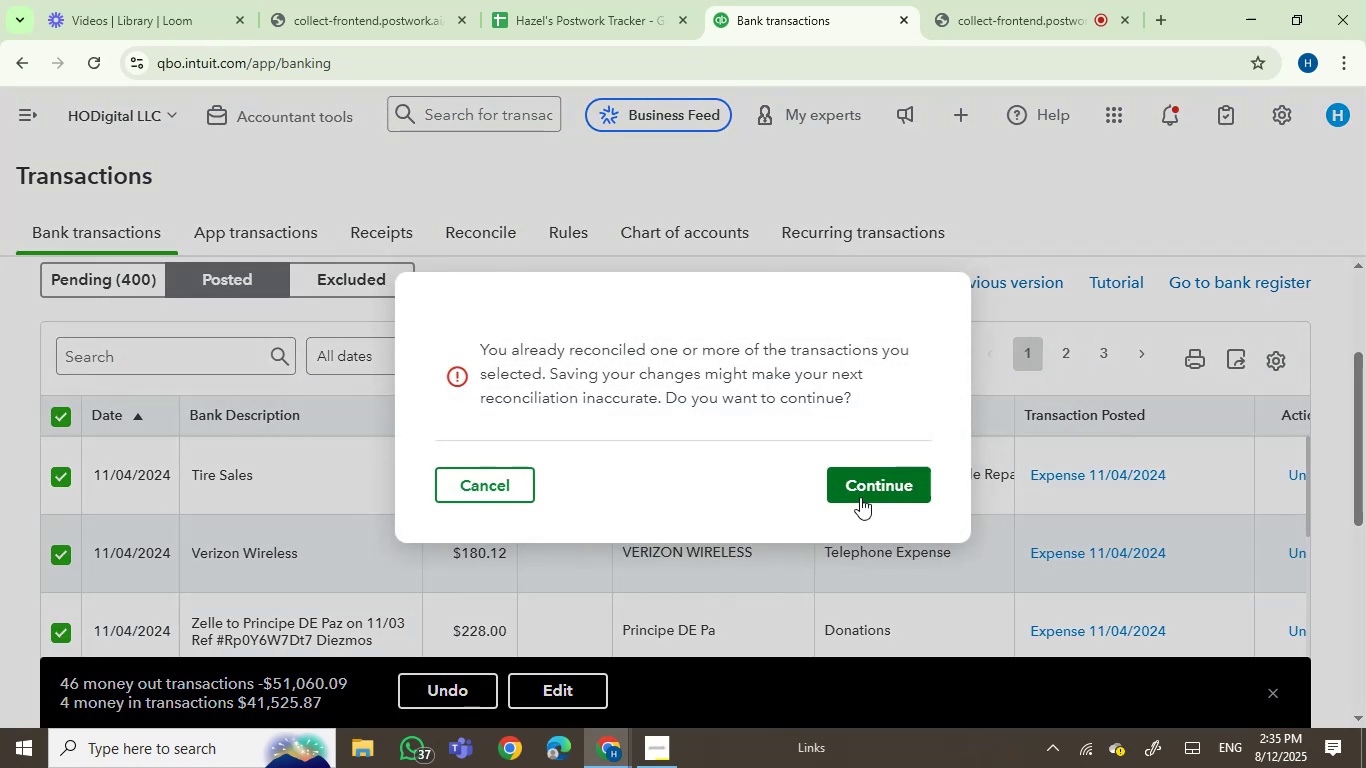 
left_click([865, 484])
 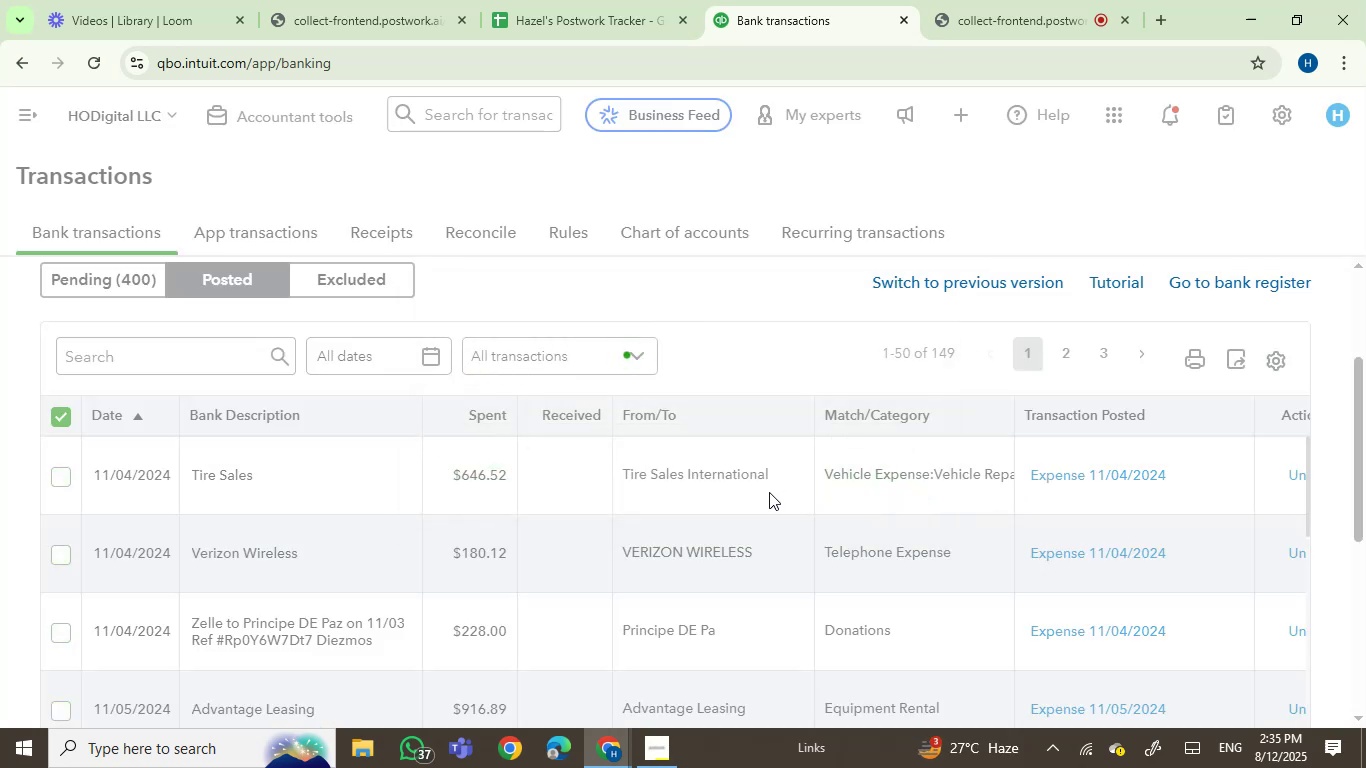 
wait(10.32)
 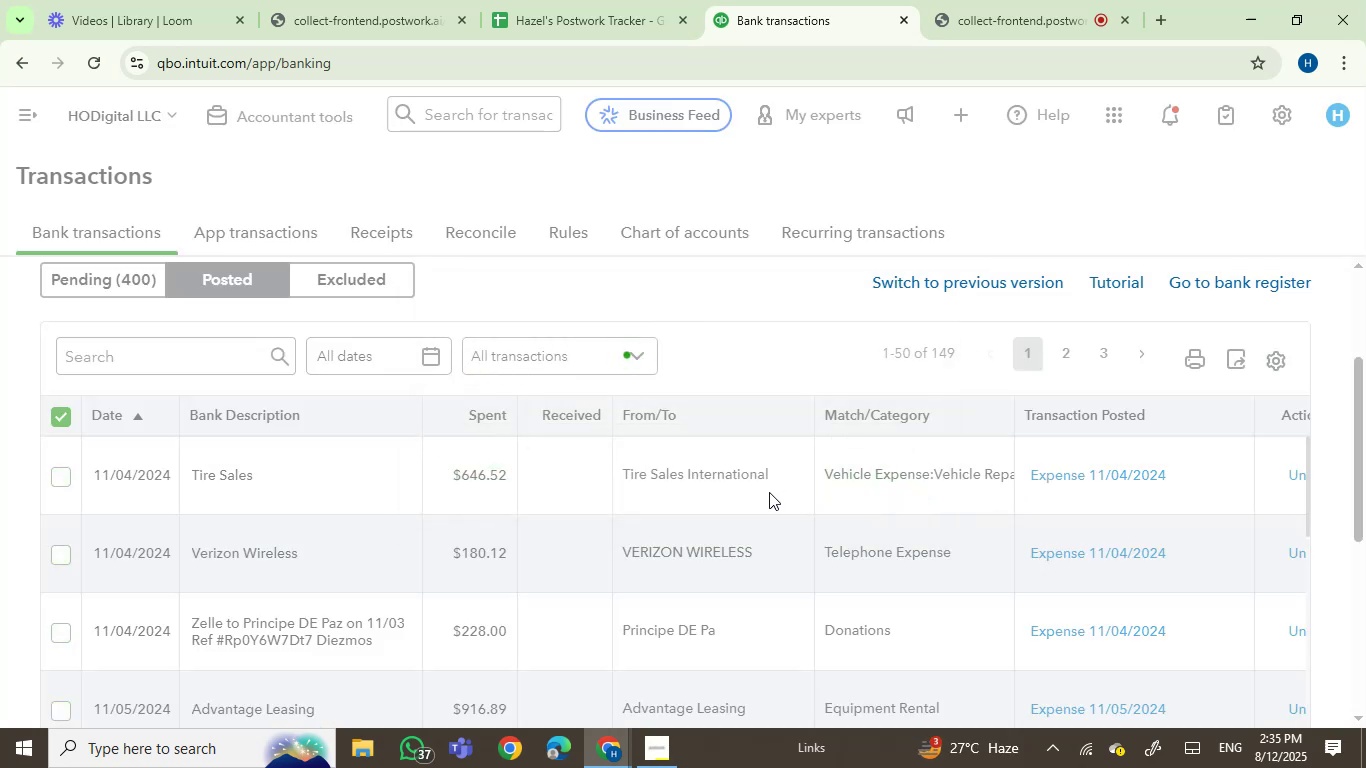 
left_click([58, 413])
 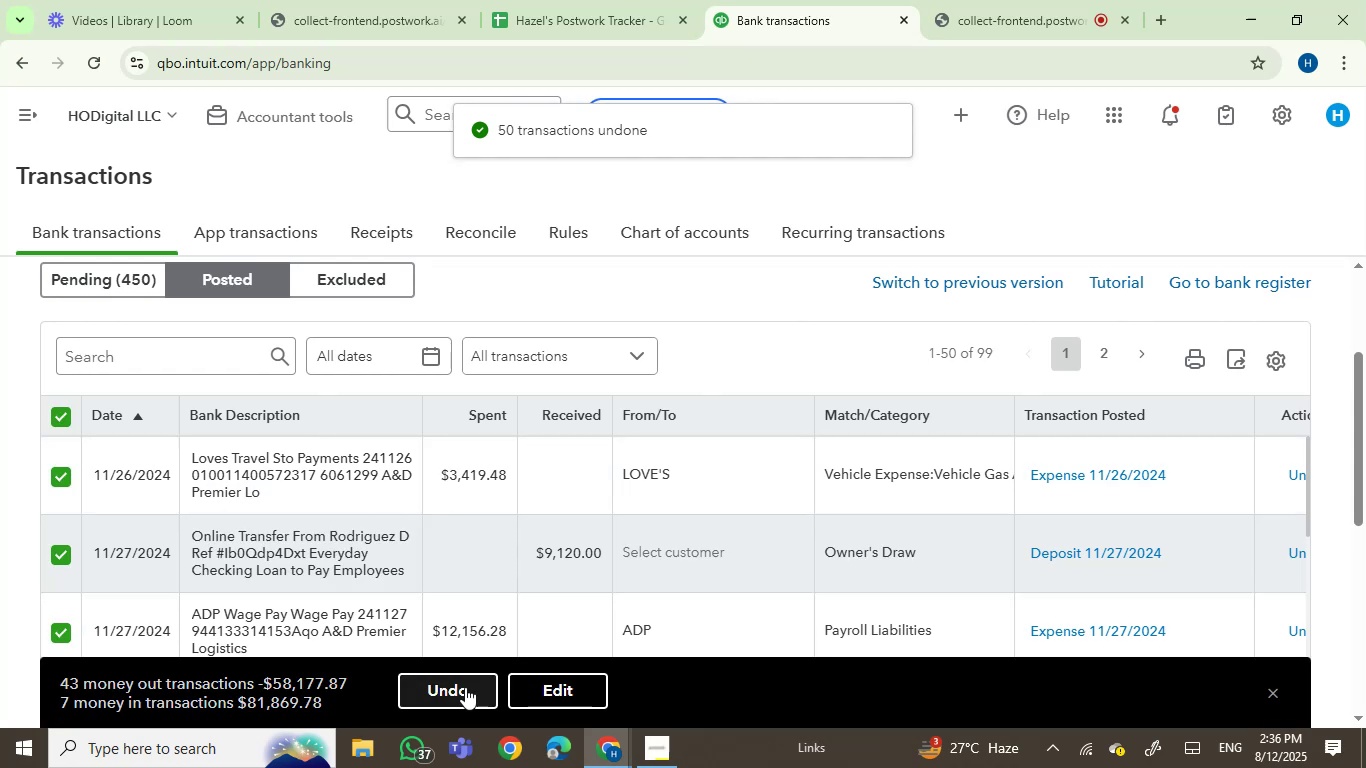 
left_click([441, 690])
 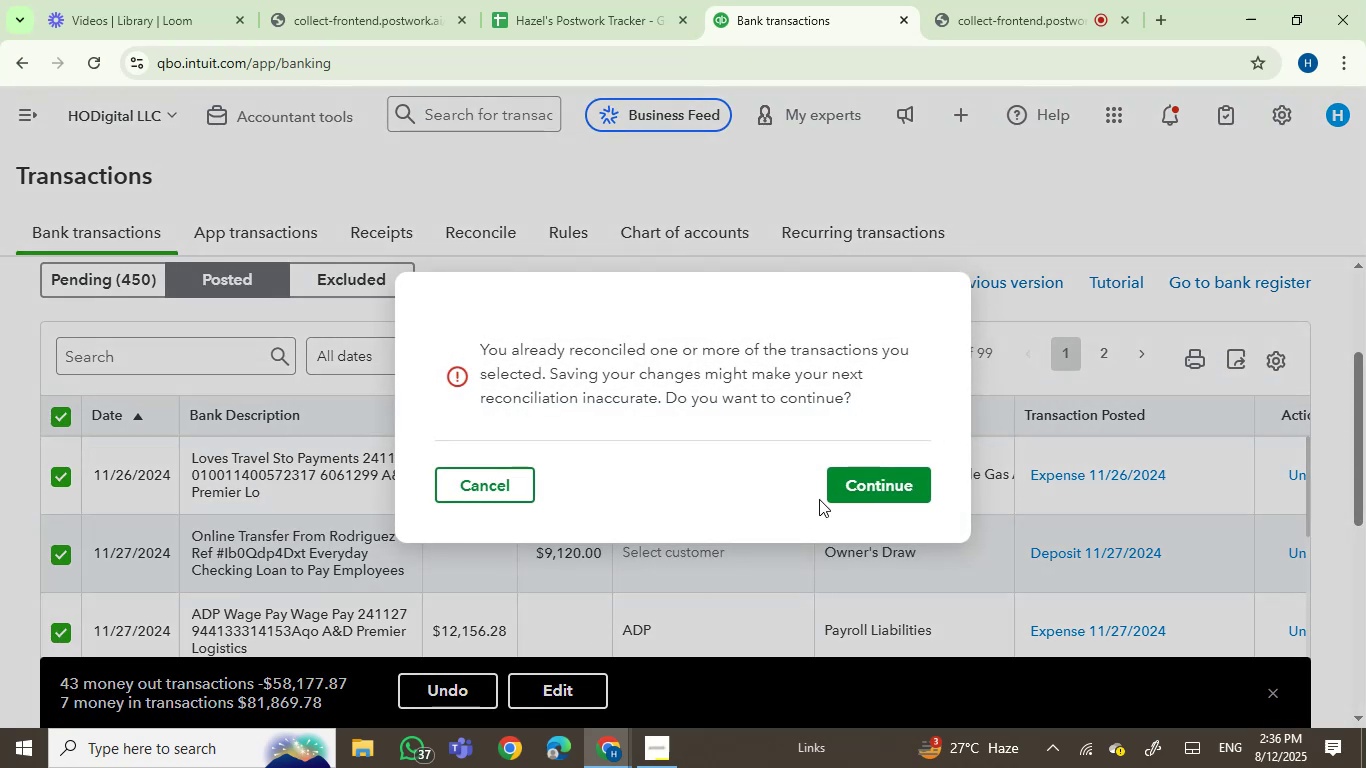 
left_click([849, 487])
 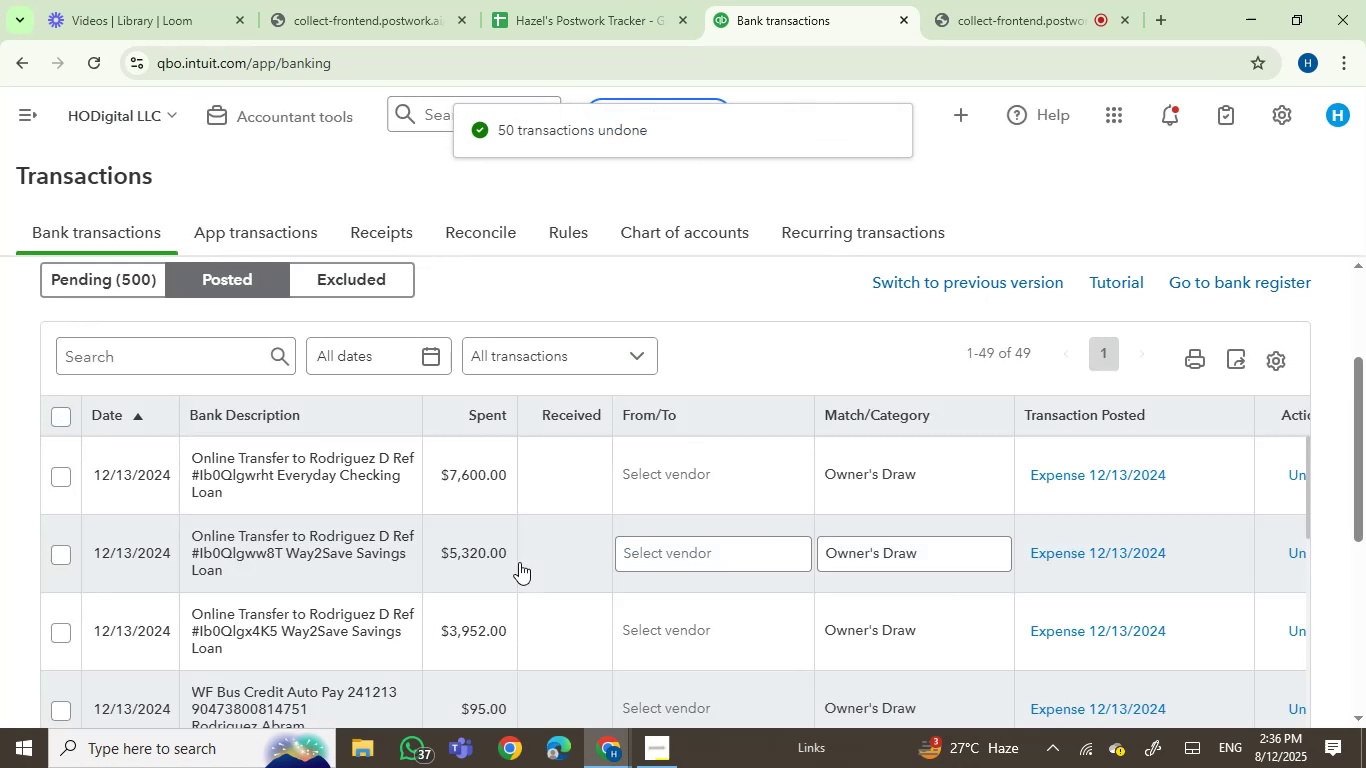 
wait(14.04)
 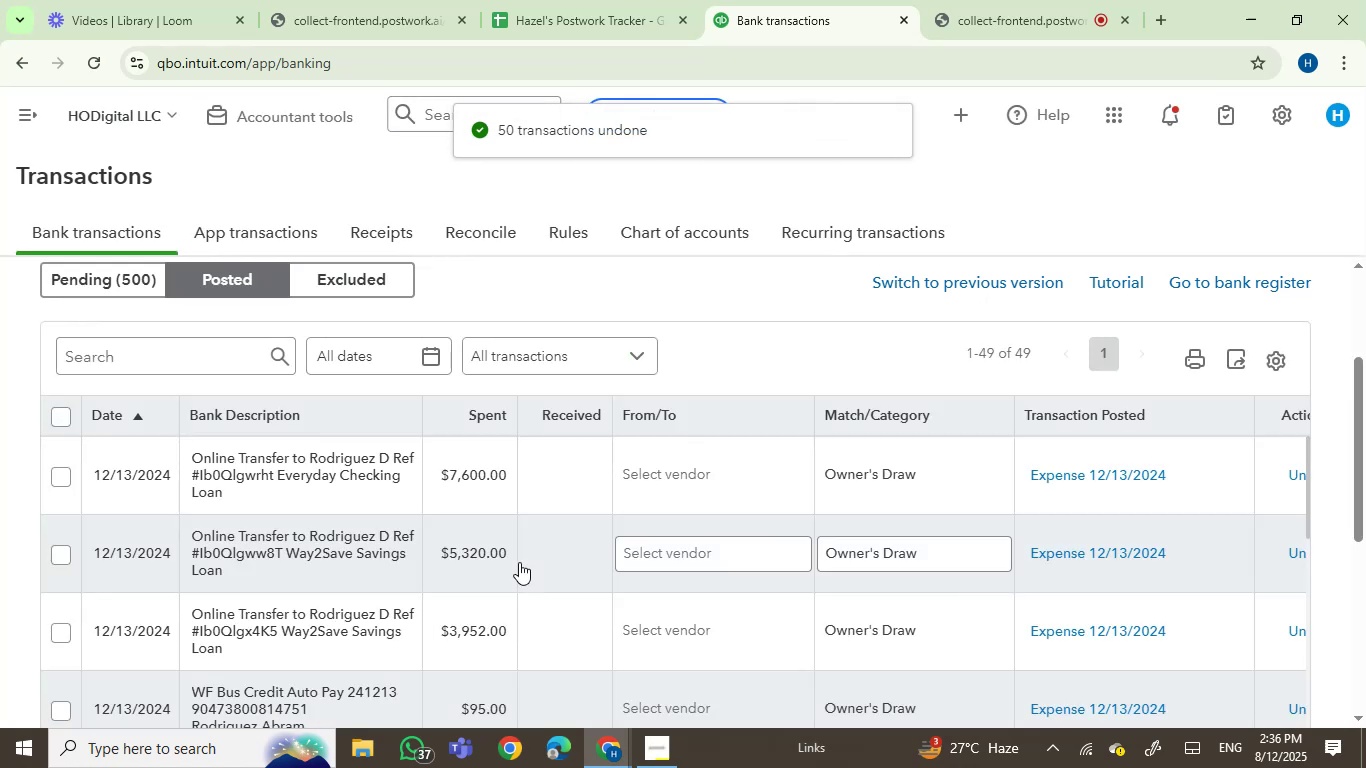 
left_click([59, 411])
 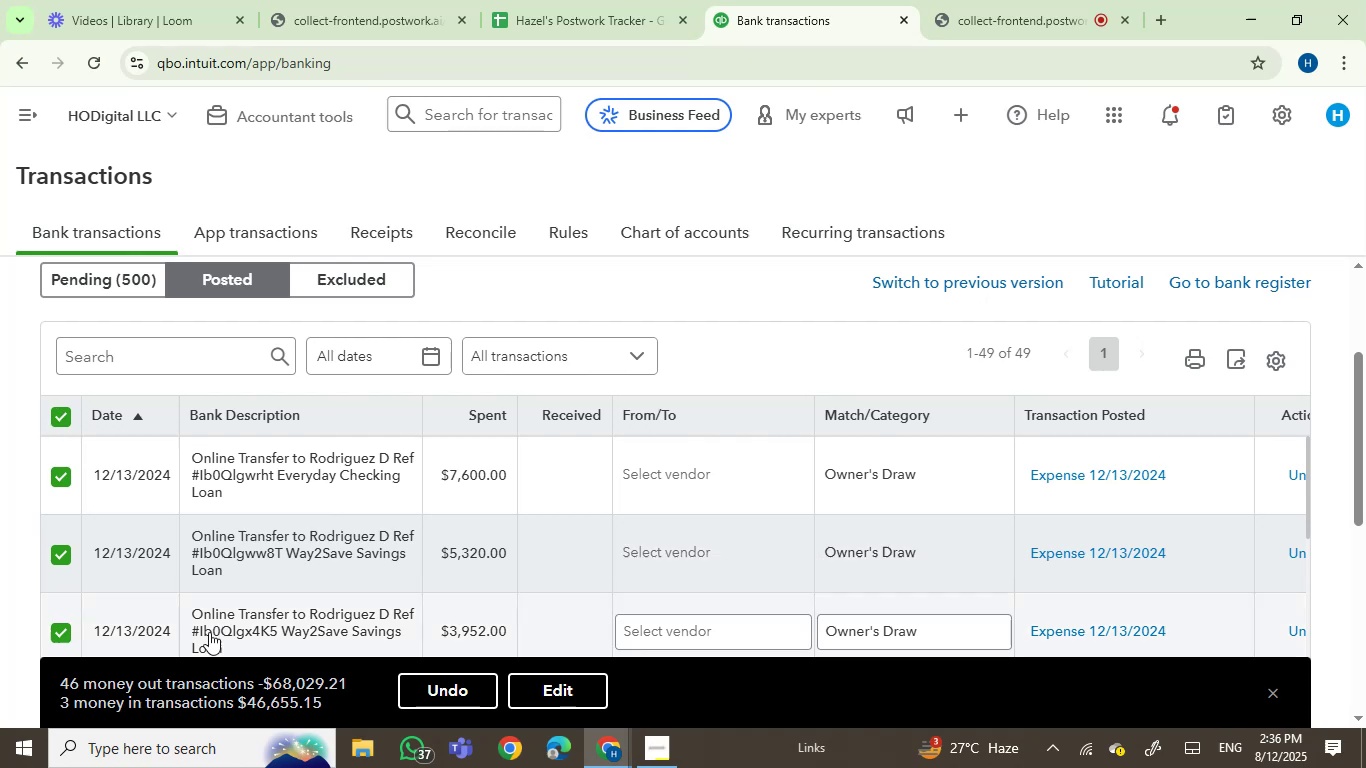 
left_click([435, 699])
 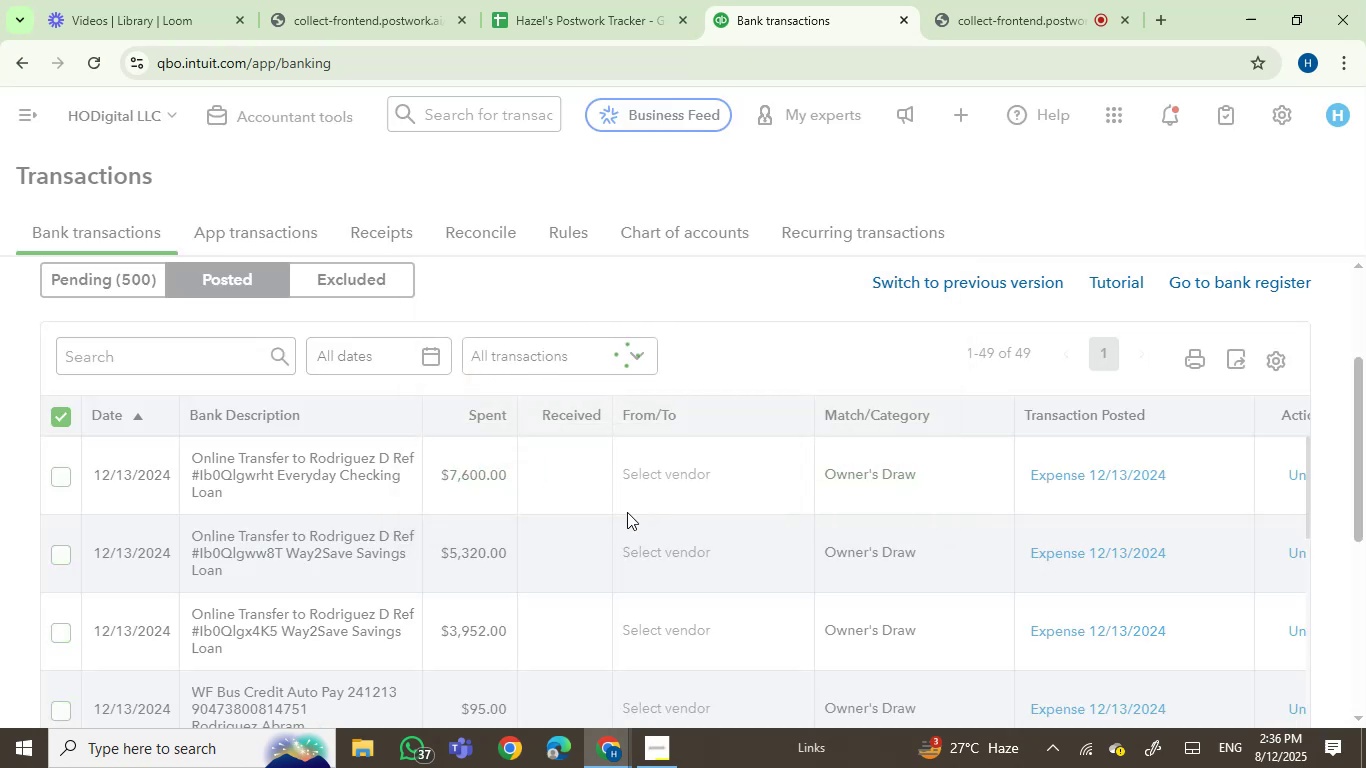 
wait(11.65)
 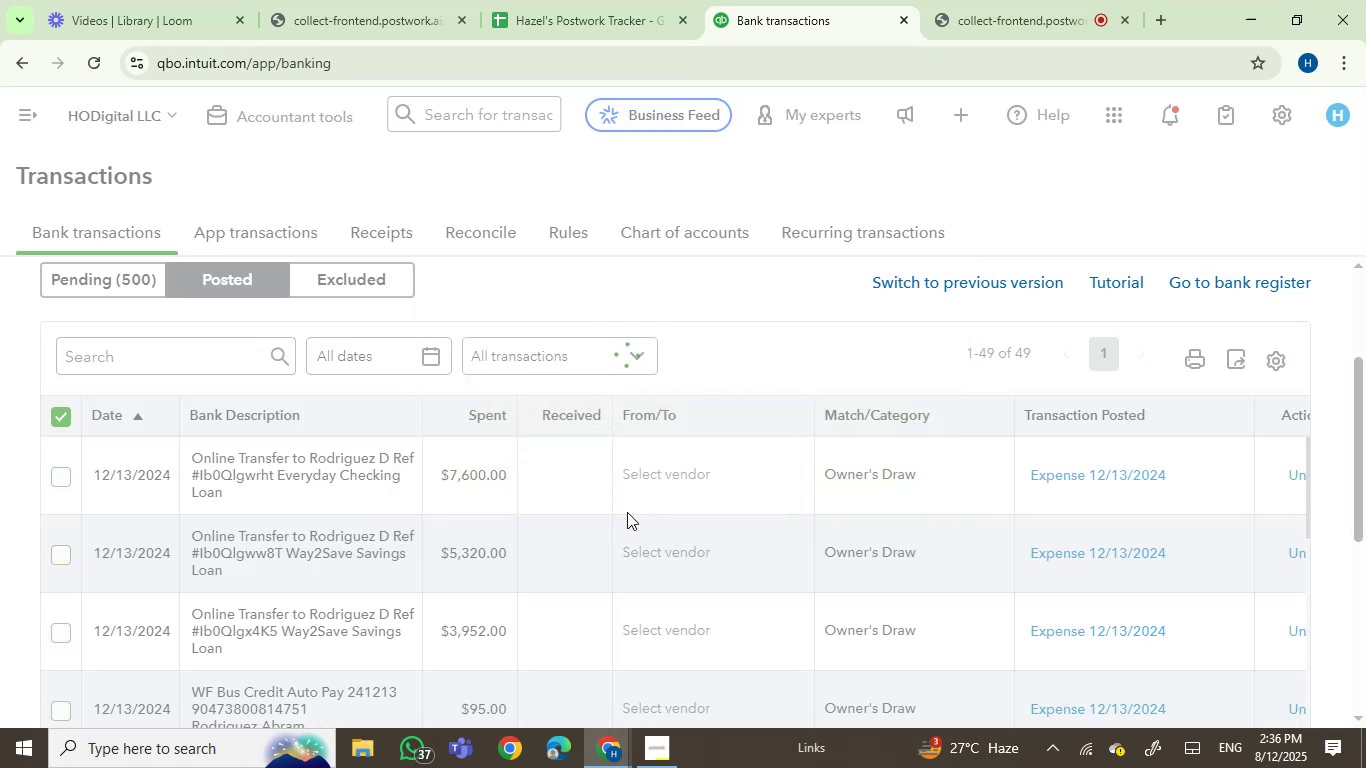 
scroll: coordinate [428, 562], scroll_direction: up, amount: 2.0
 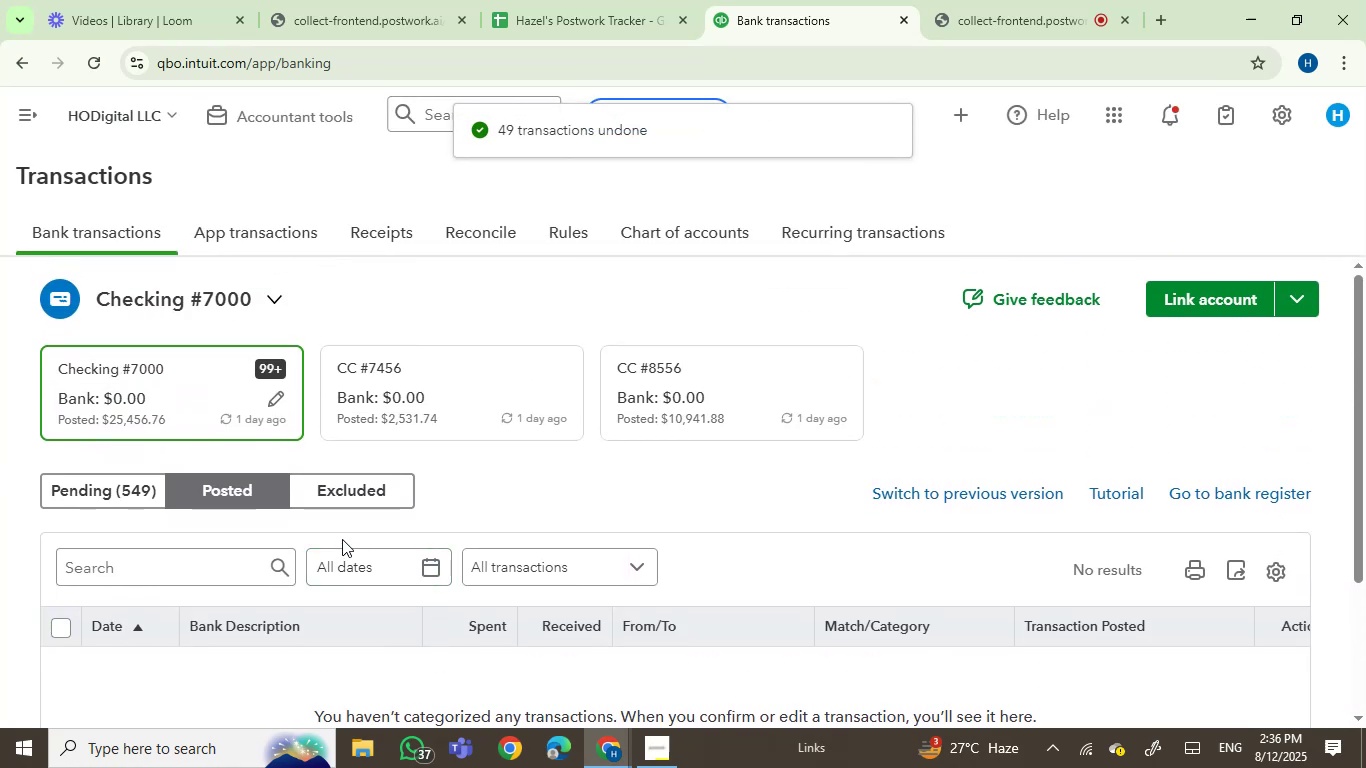 
left_click([364, 494])
 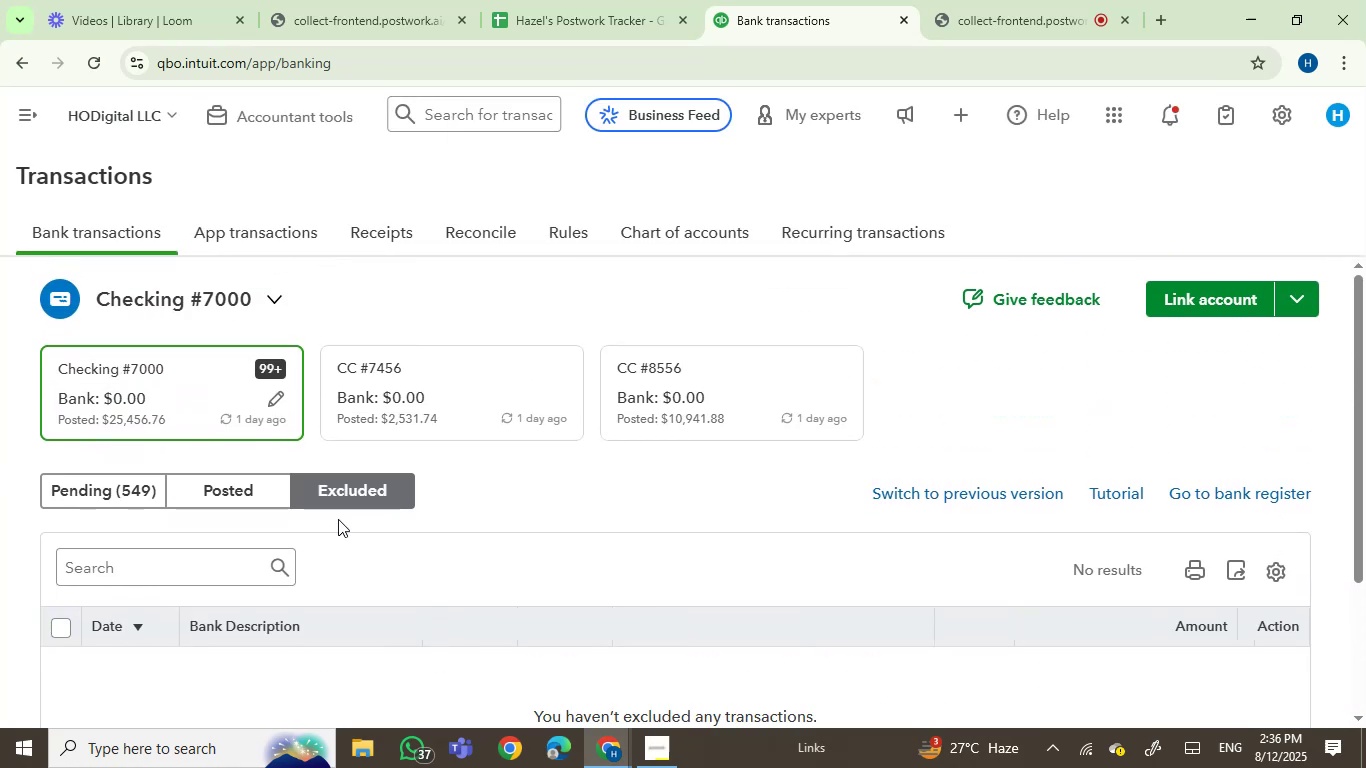 
scroll: coordinate [338, 519], scroll_direction: down, amount: 1.0
 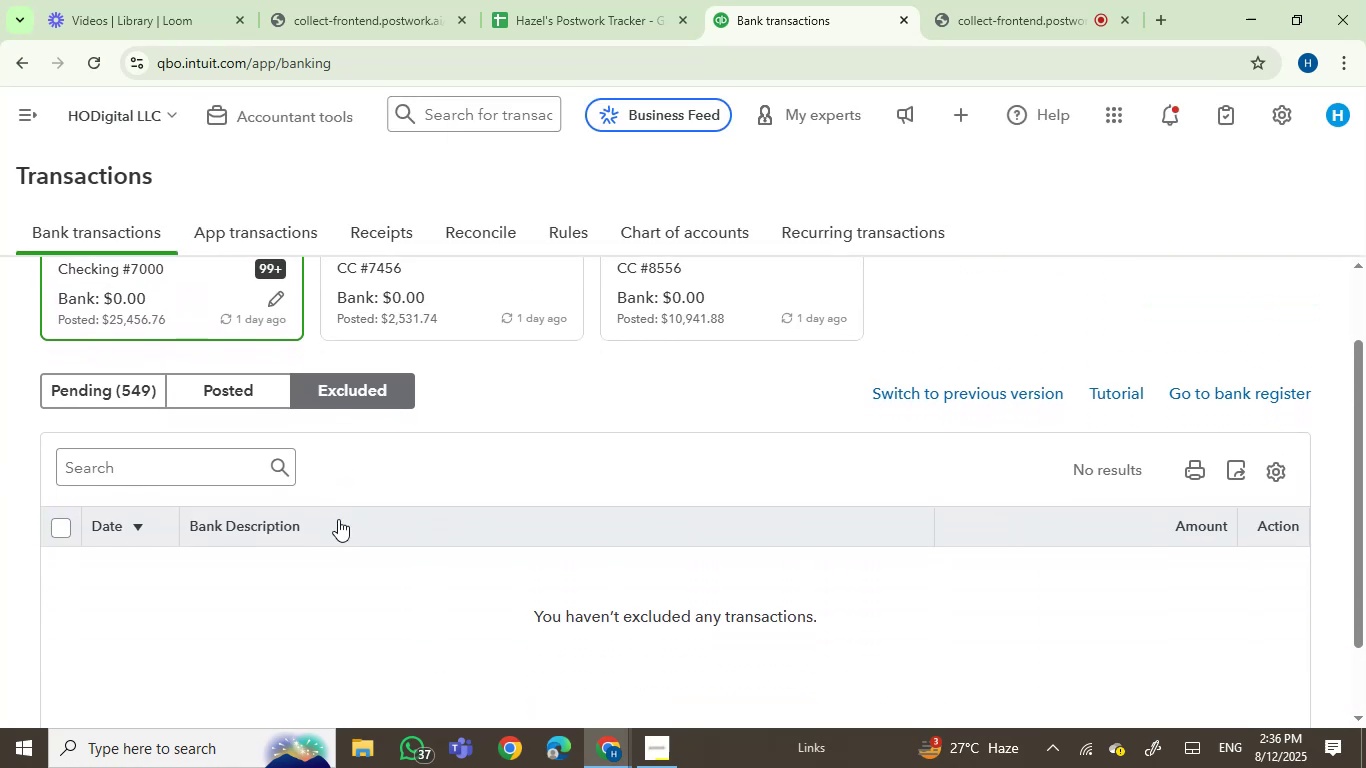 
scroll: coordinate [338, 519], scroll_direction: up, amount: 1.0
 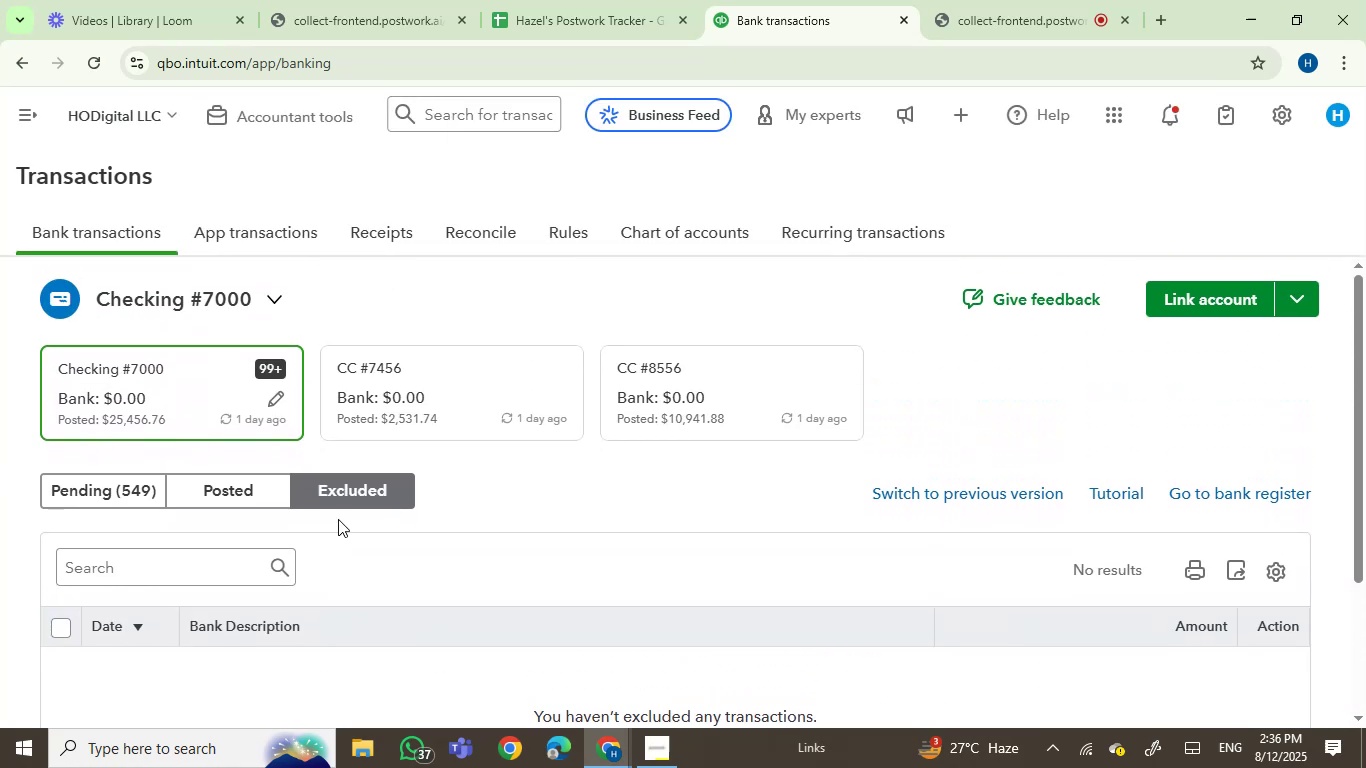 
scroll: coordinate [338, 519], scroll_direction: down, amount: 1.0
 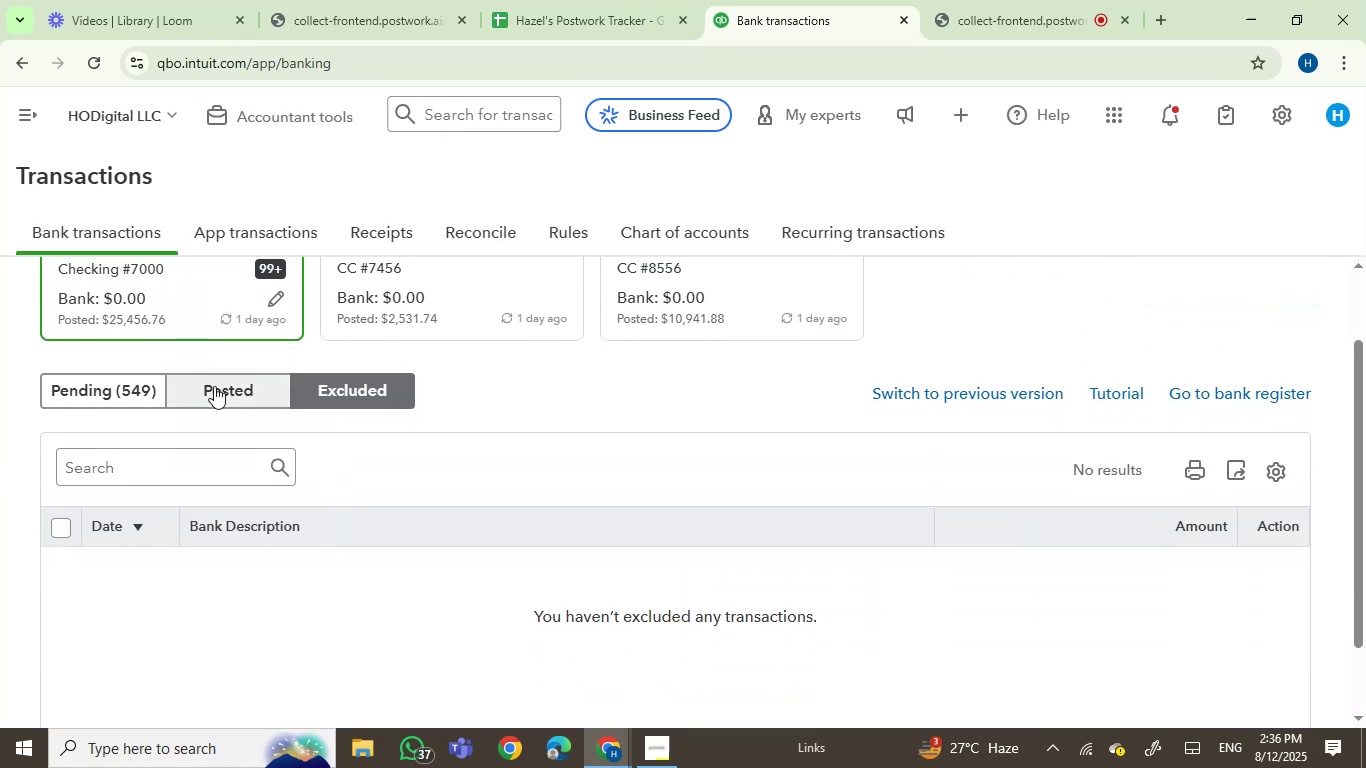 
left_click([214, 385])
 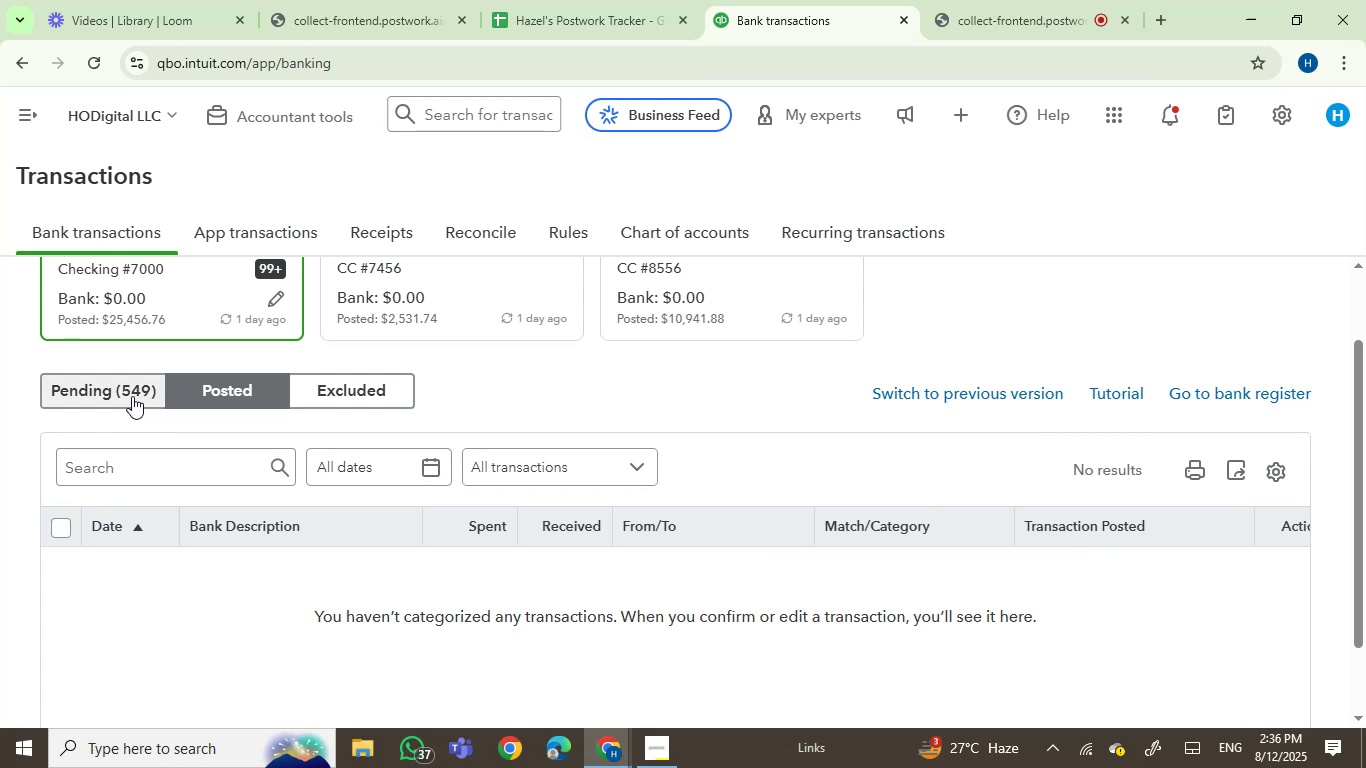 
left_click([132, 396])
 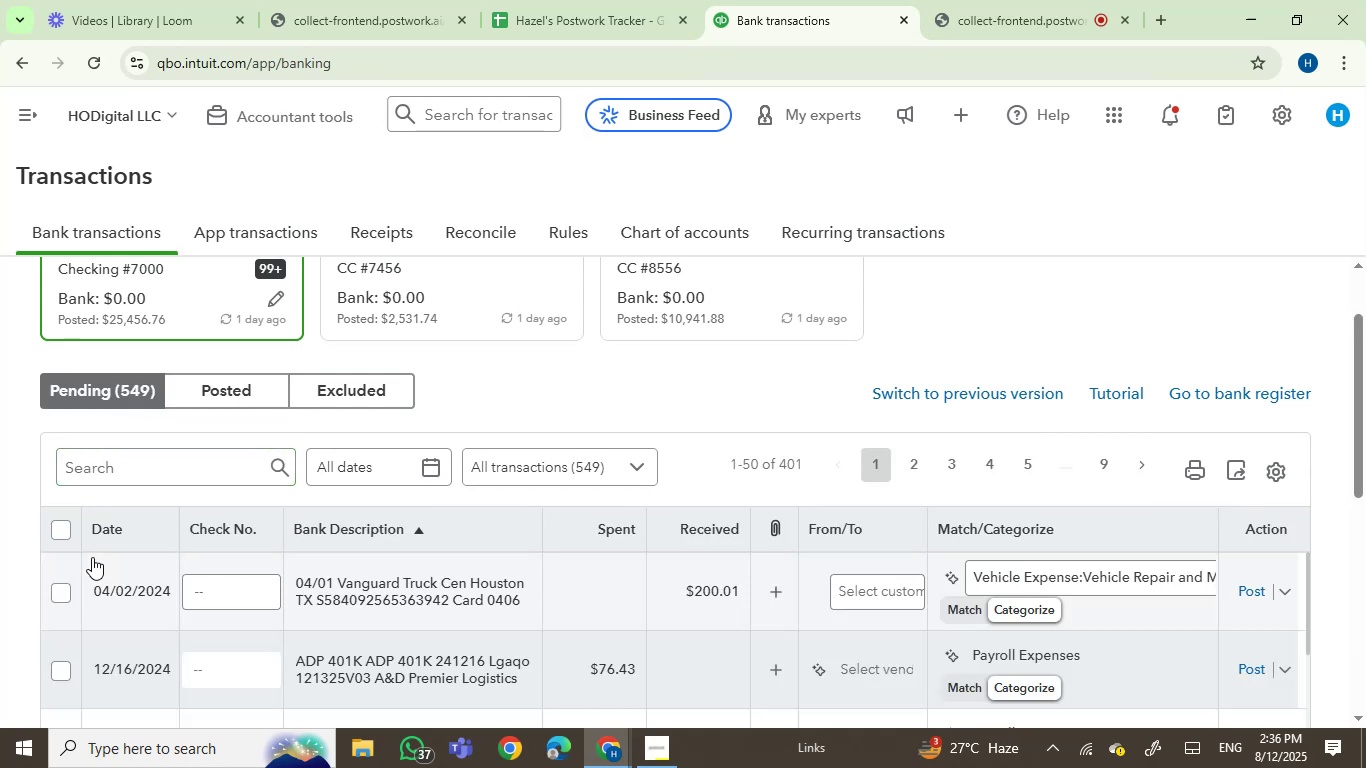 
left_click([62, 526])
 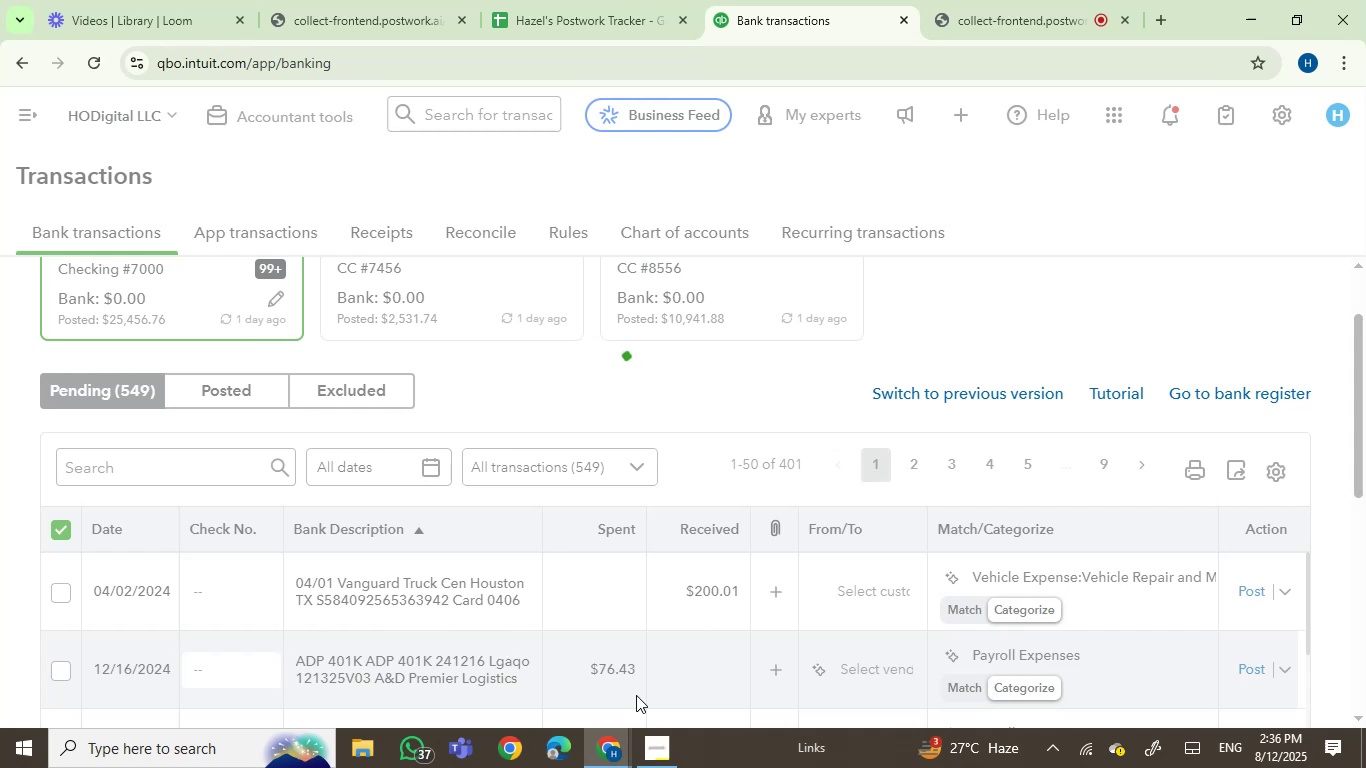 
wait(7.88)
 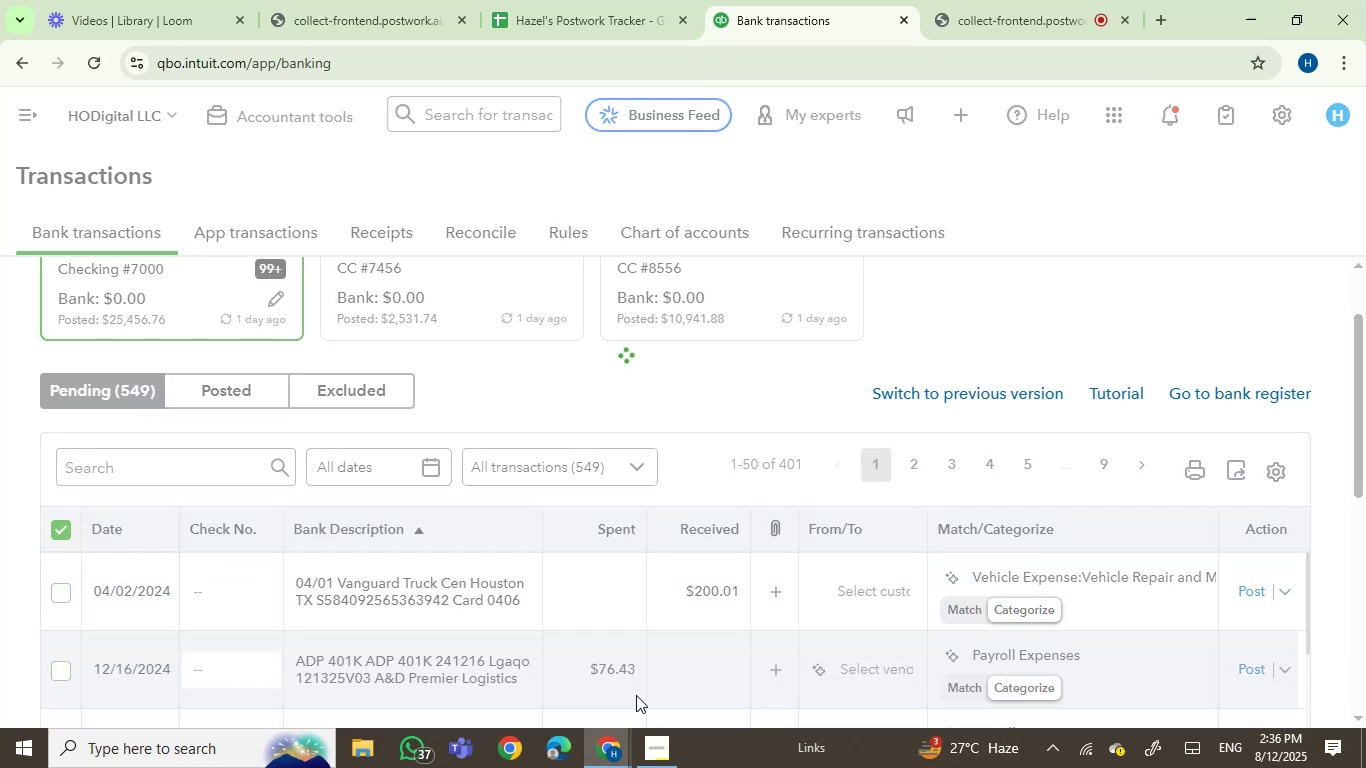 
left_click([57, 526])
 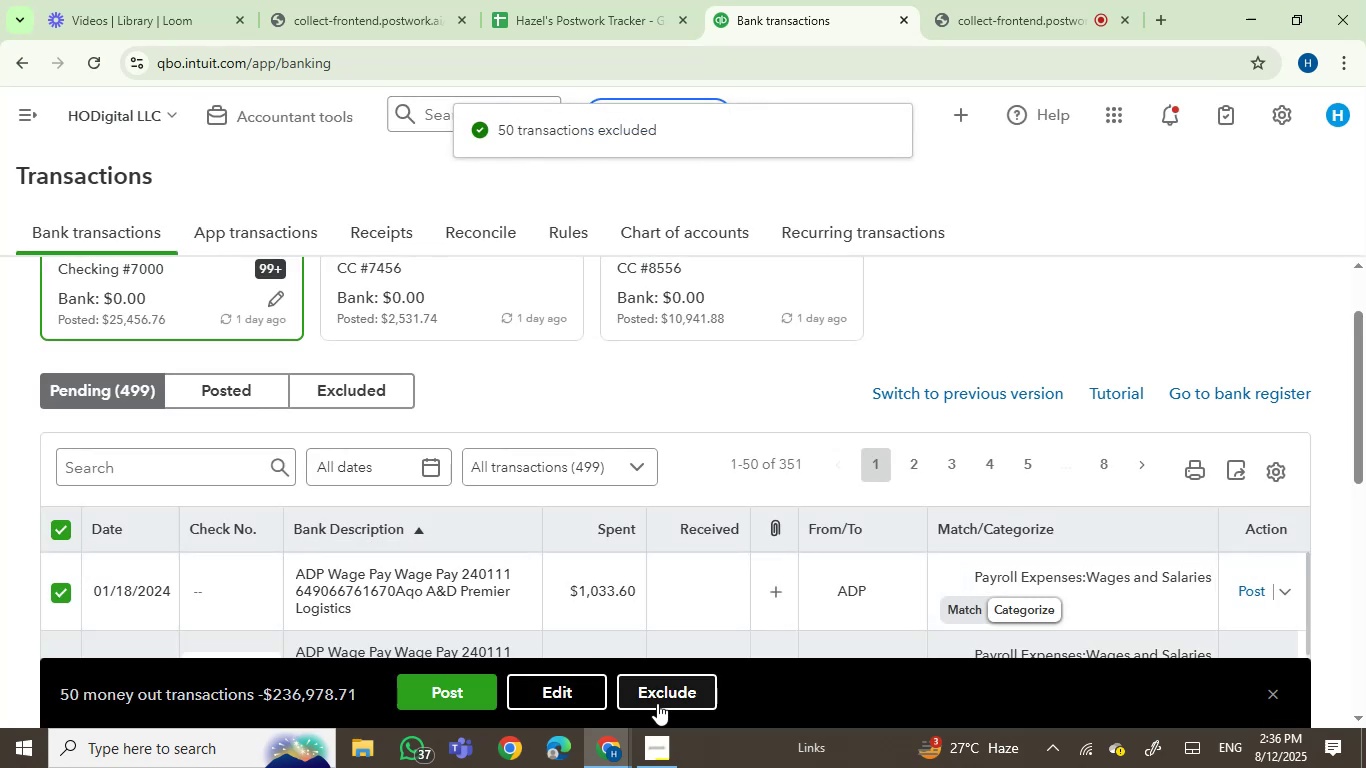 
left_click([658, 697])
 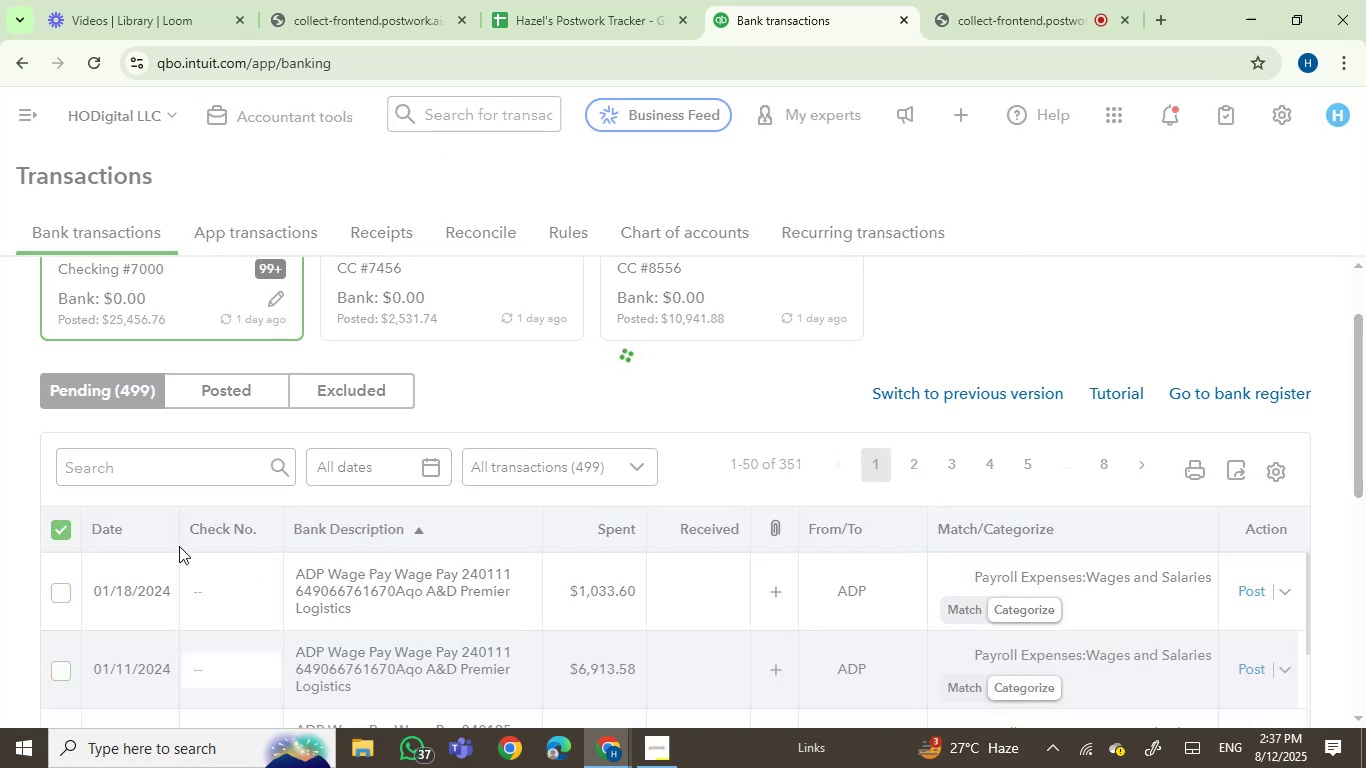 
wait(5.92)
 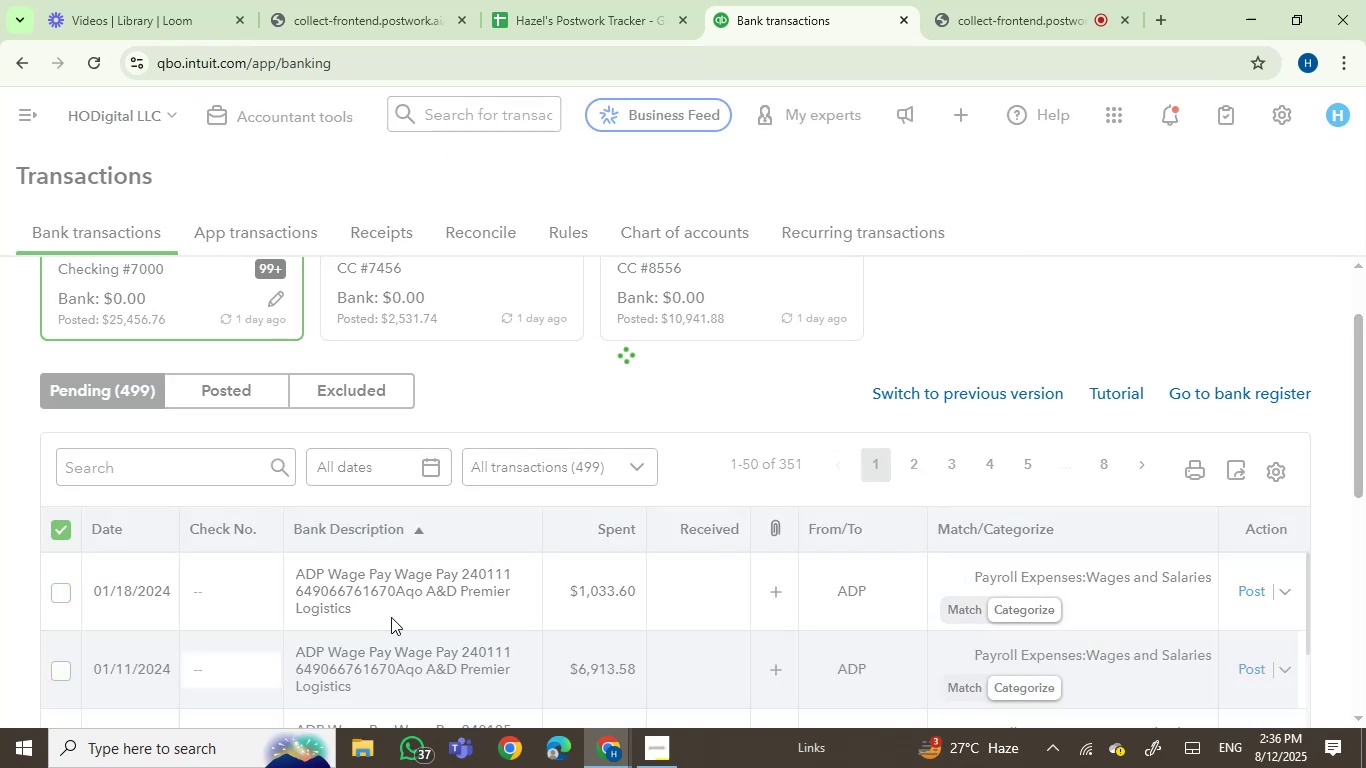 
left_click([57, 530])
 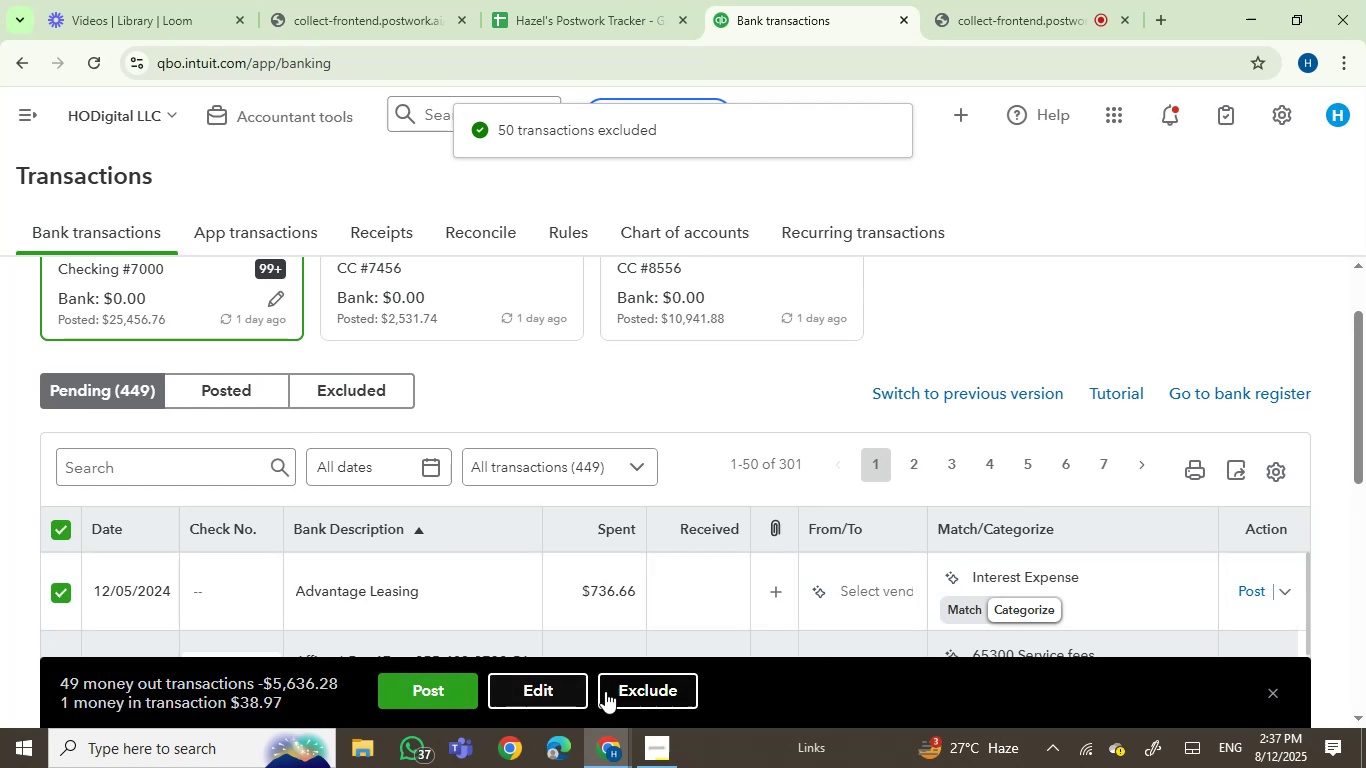 
left_click([651, 687])
 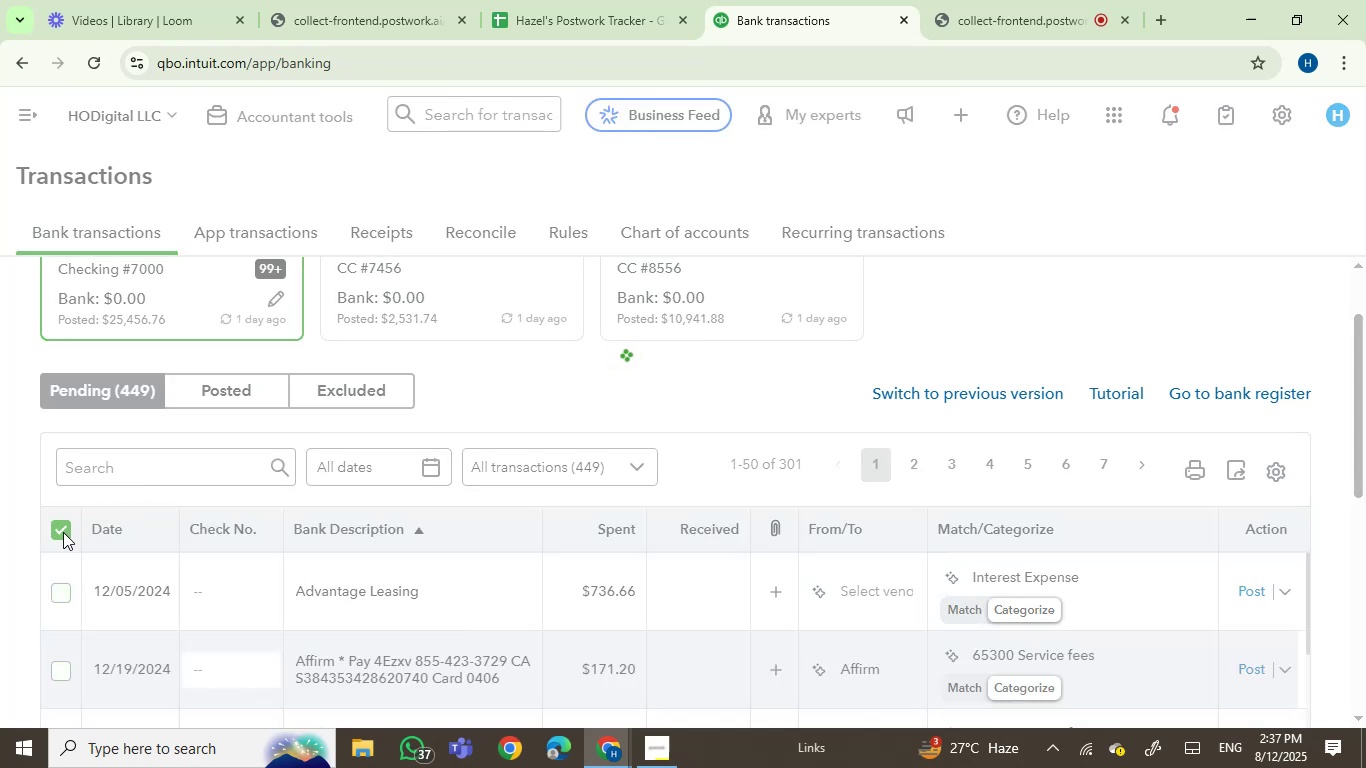 
wait(5.82)
 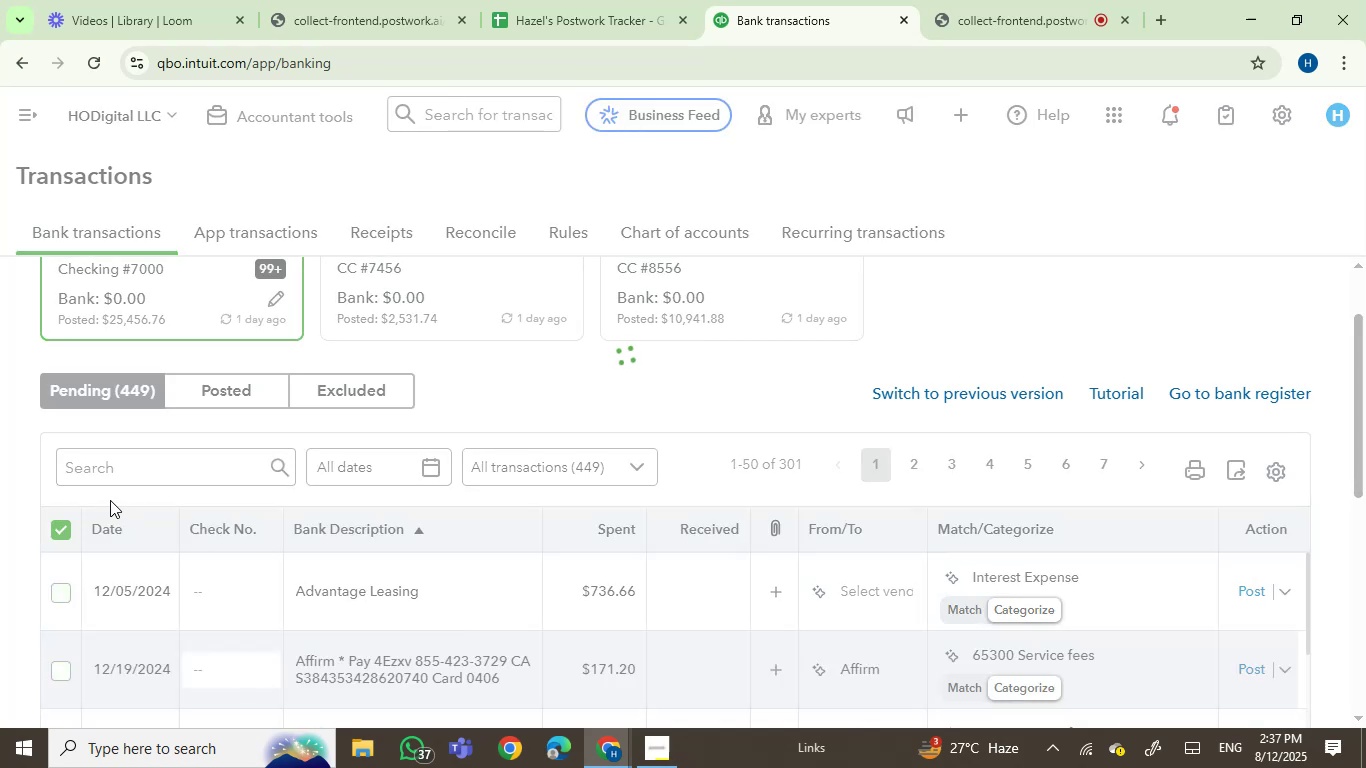 
left_click([63, 532])
 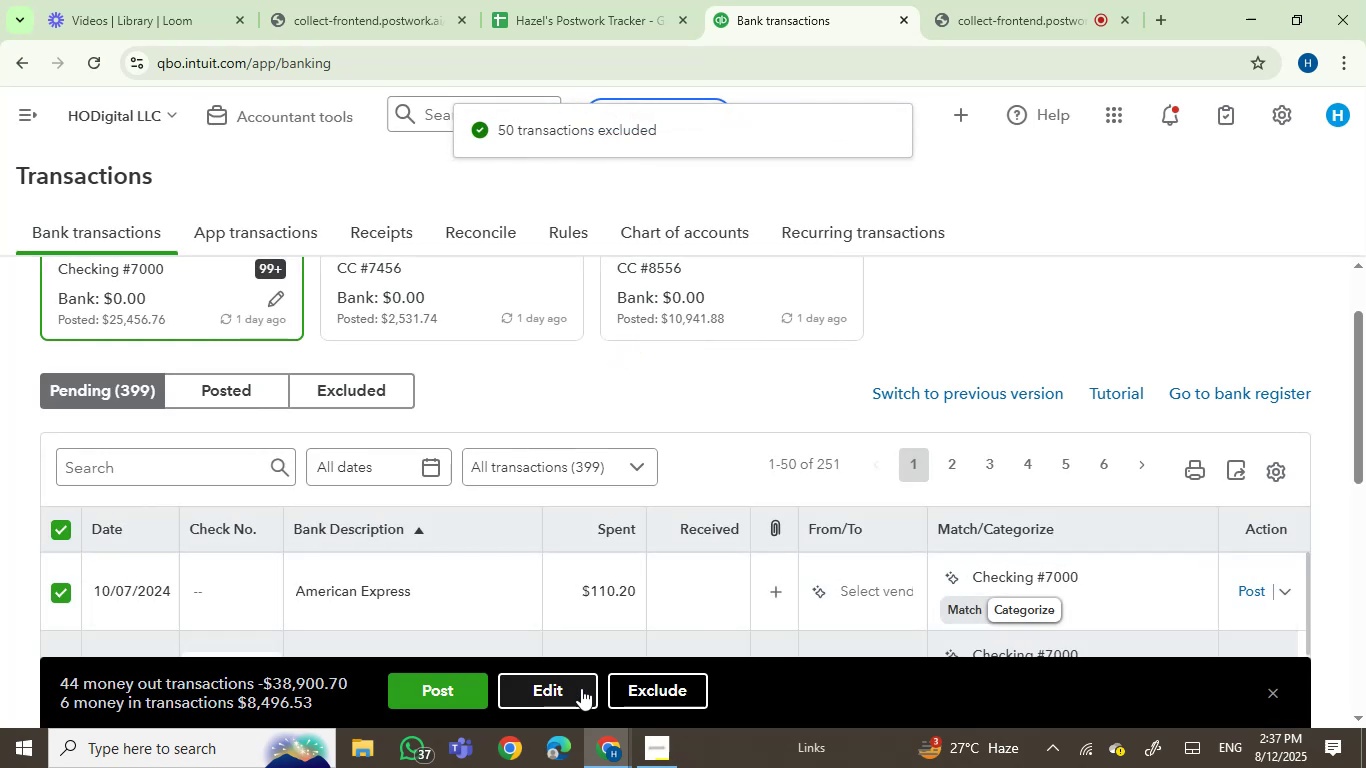 
left_click([644, 689])
 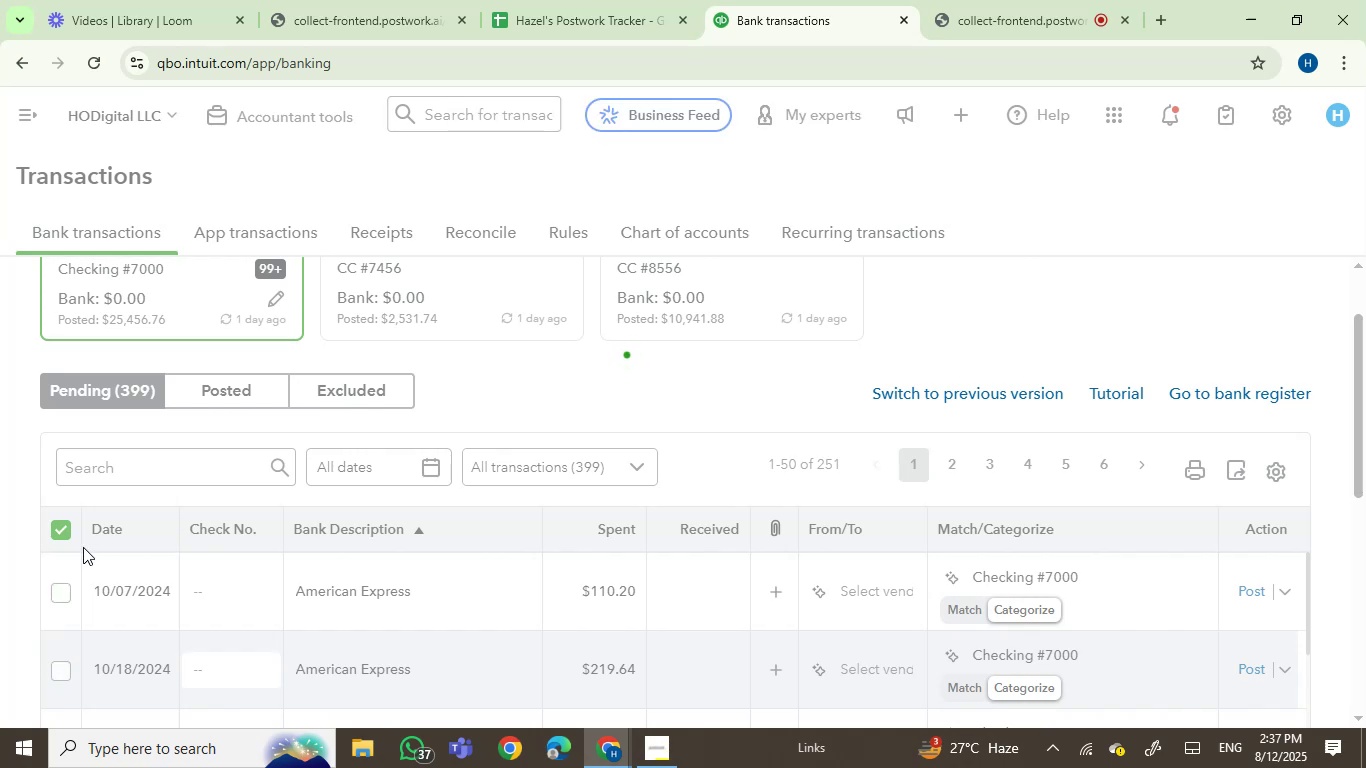 
wait(6.44)
 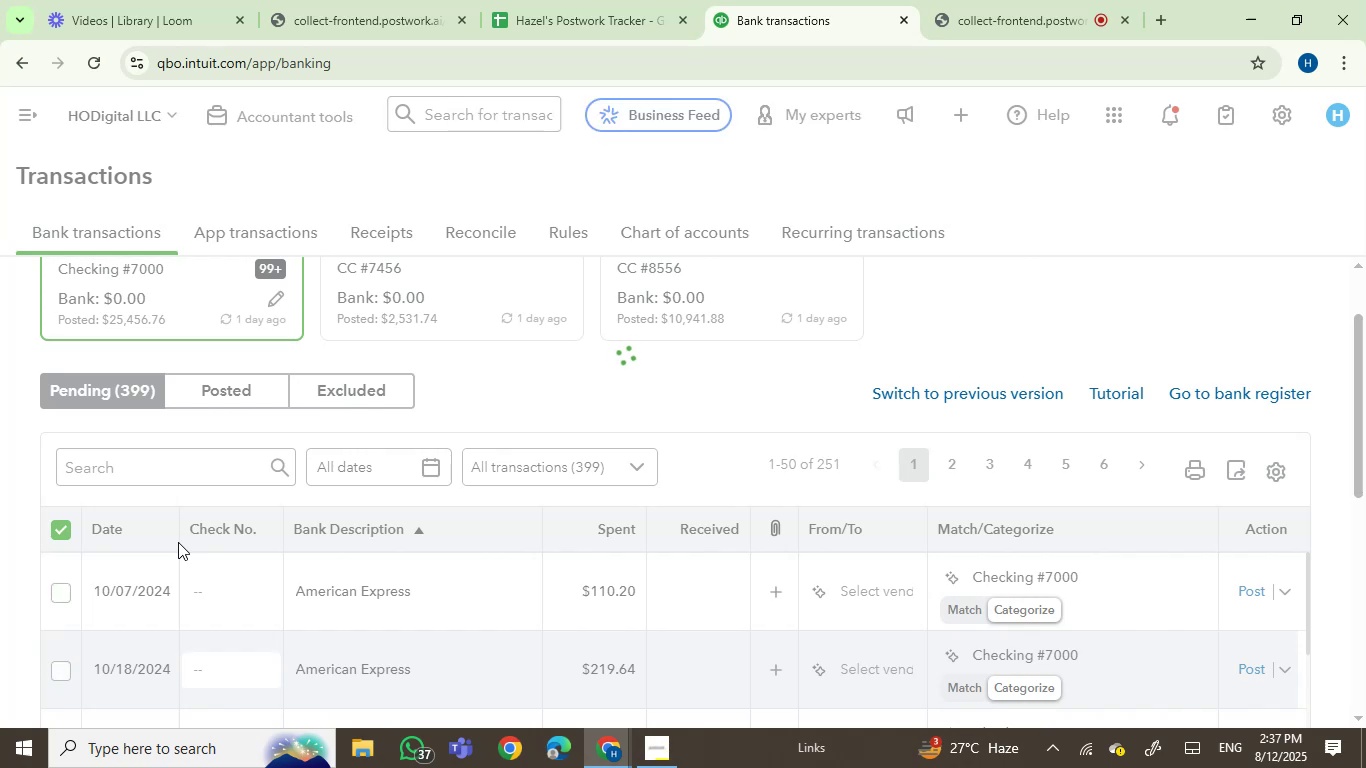 
left_click([61, 524])
 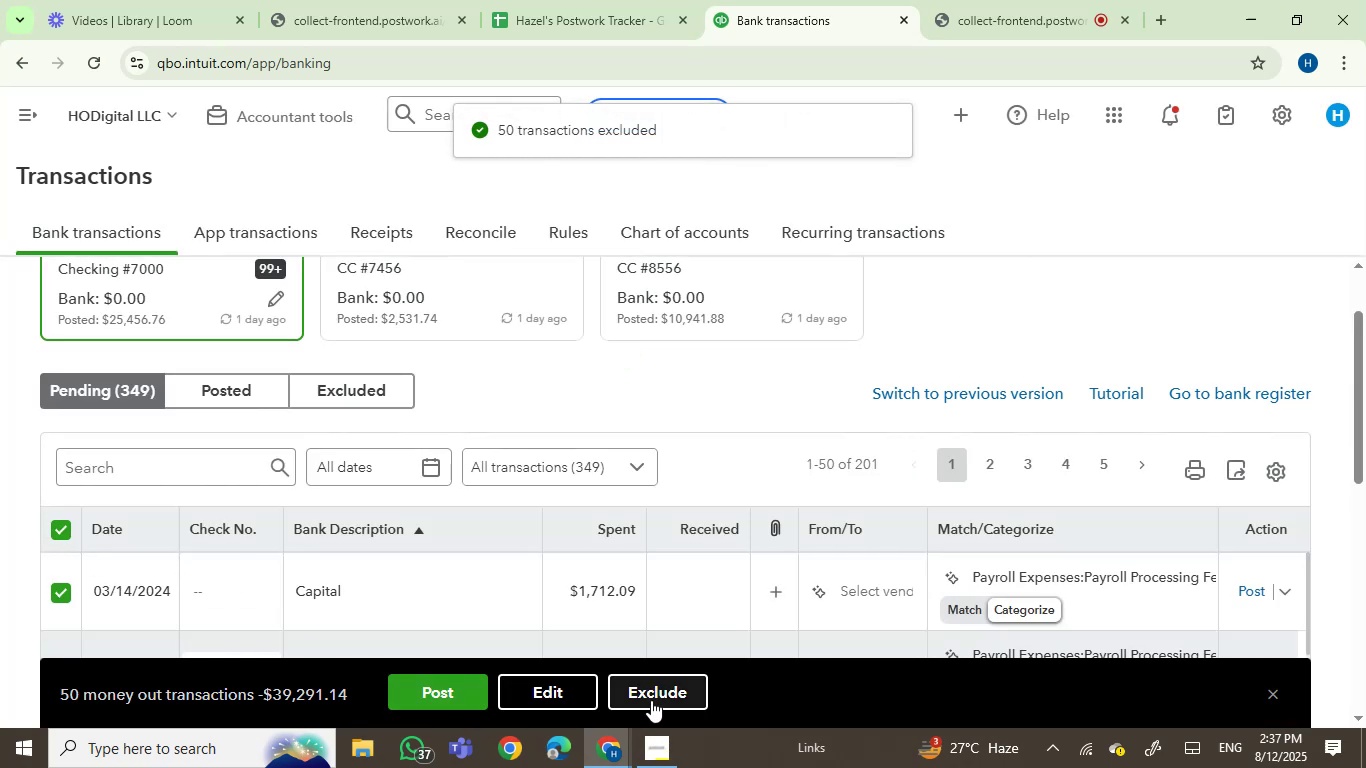 
left_click([659, 692])
 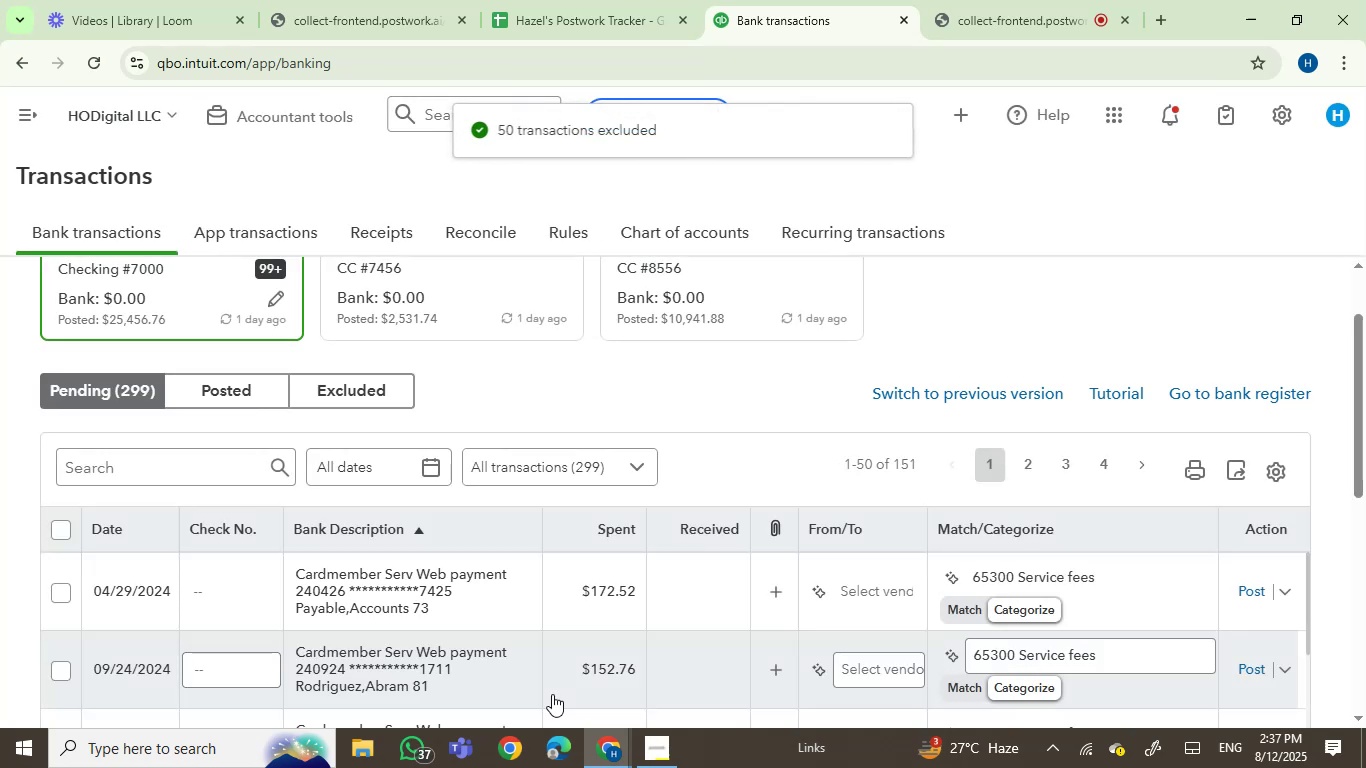 
wait(7.24)
 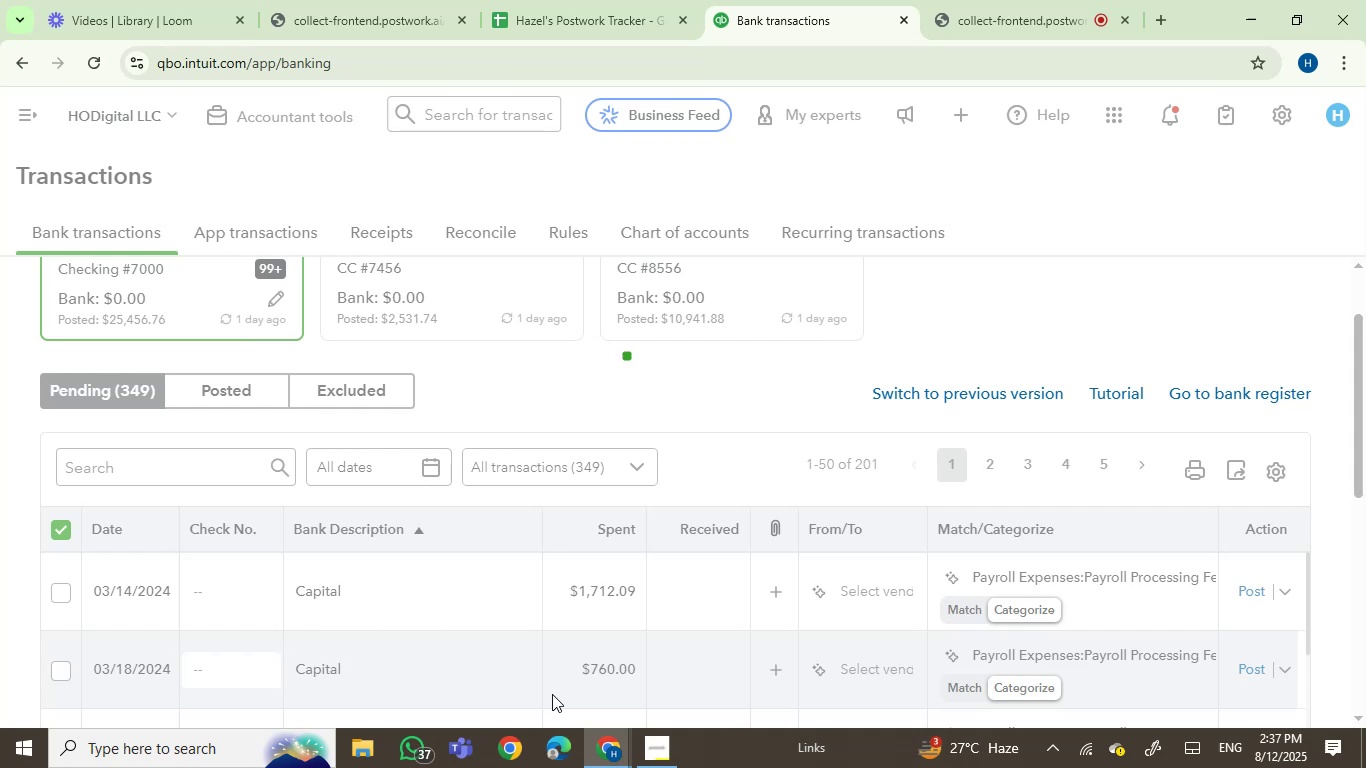 
double_click([58, 528])
 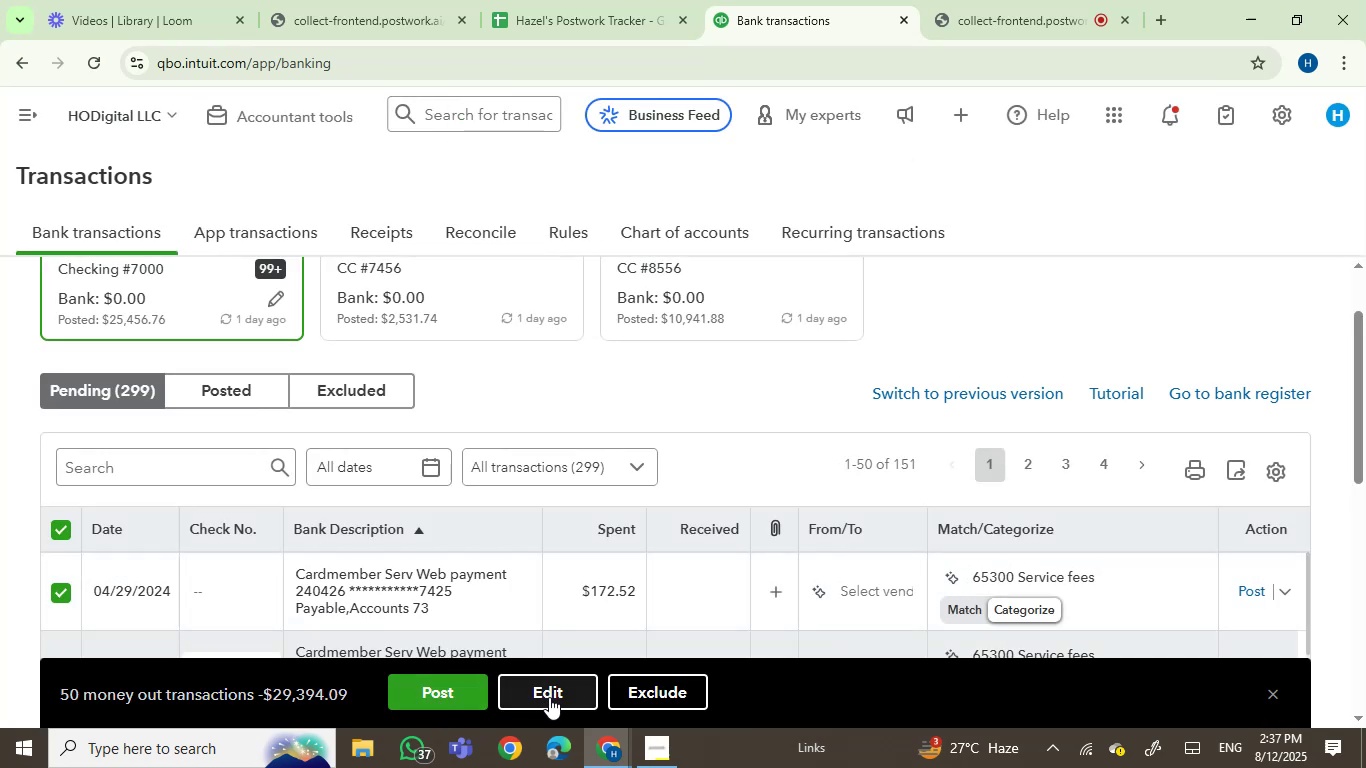 
wait(9.1)
 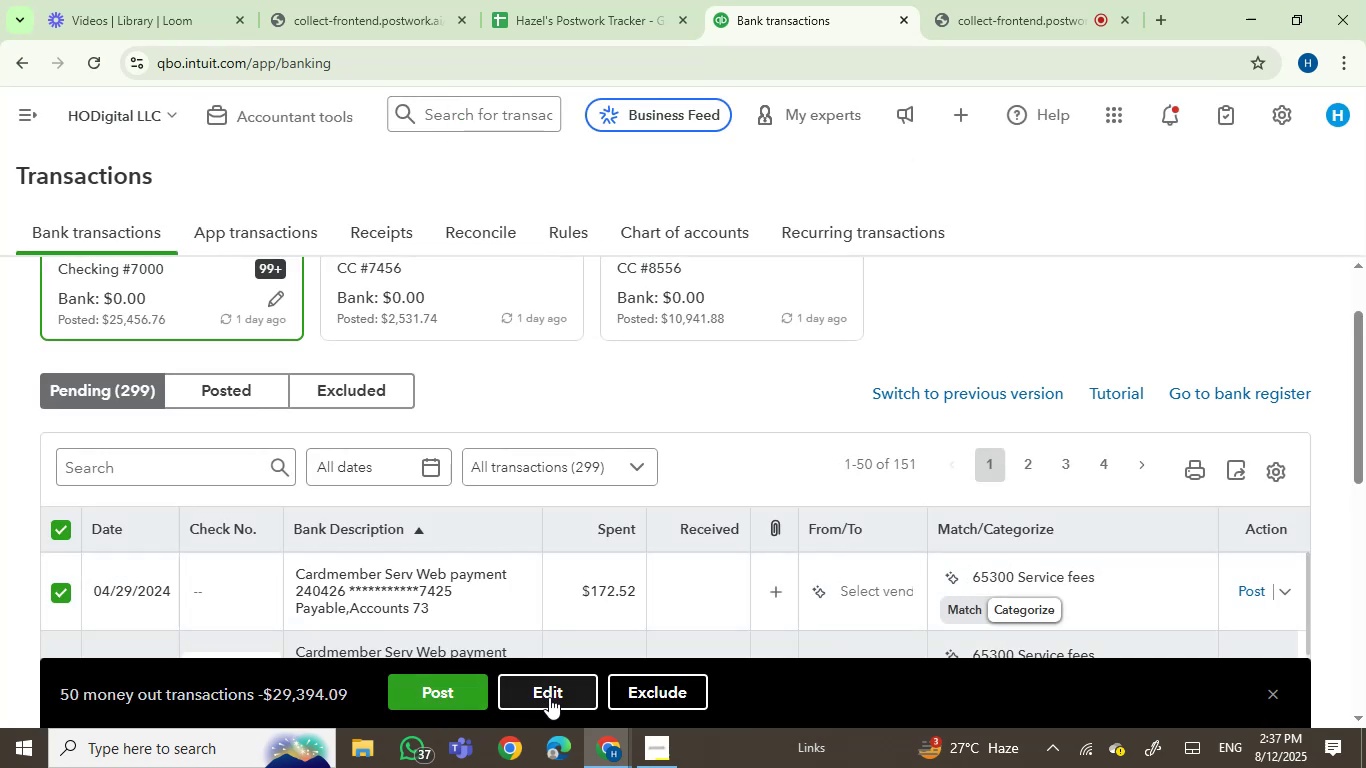 
mouse_move([427, 480])
 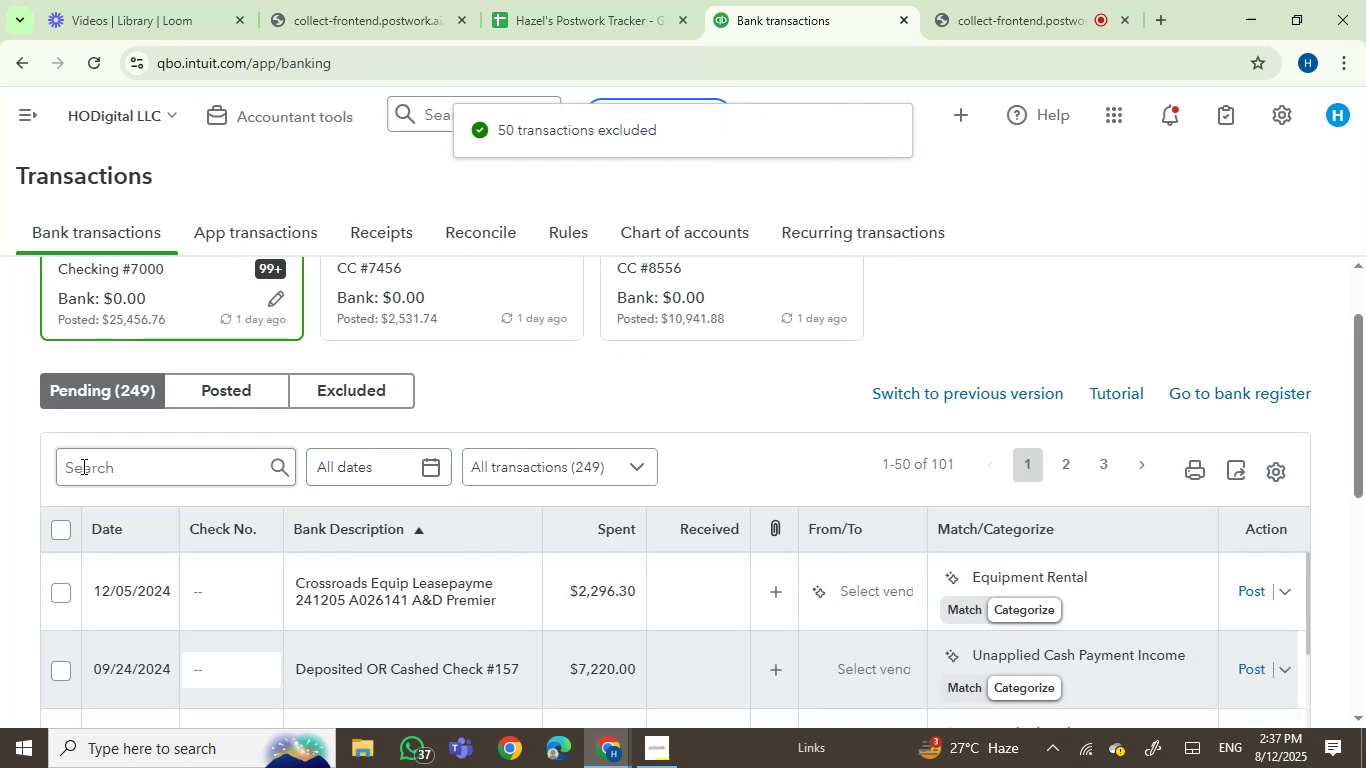 
left_click([60, 519])
 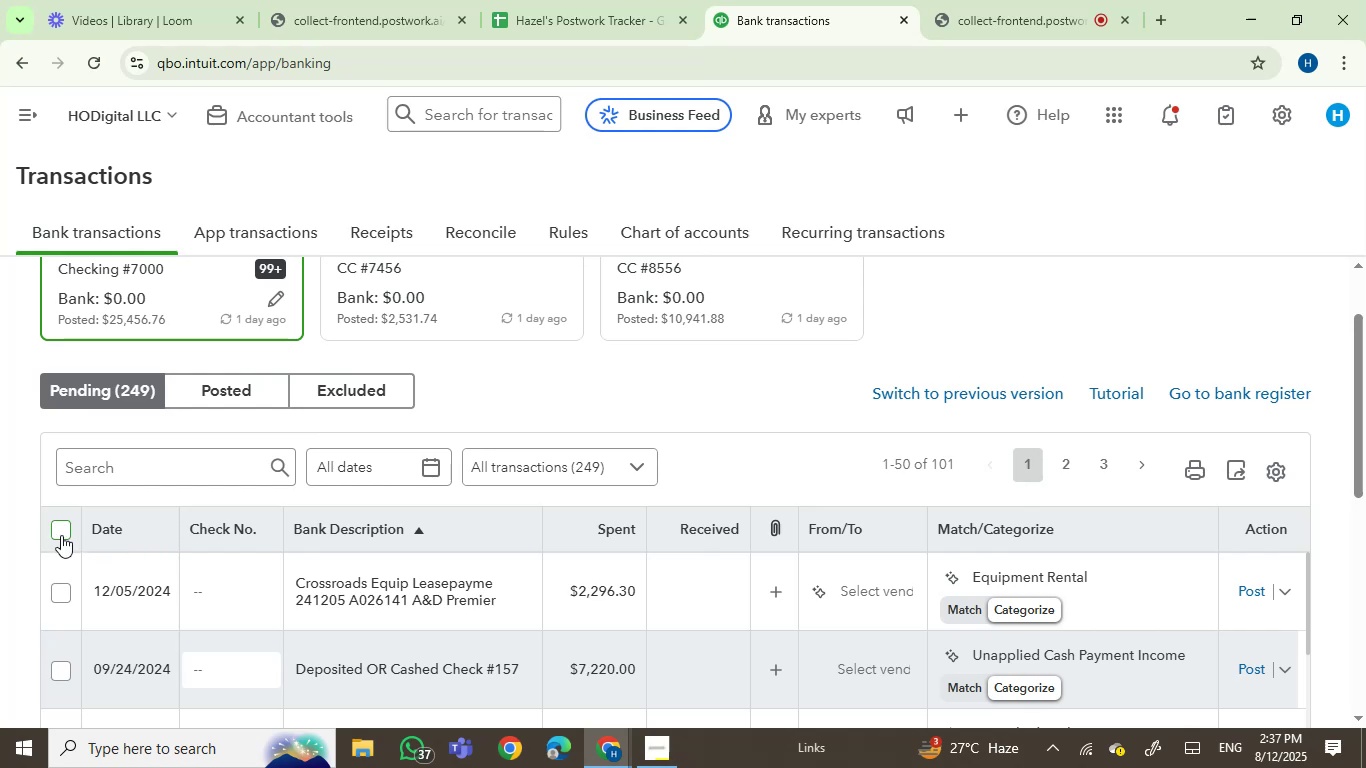 
left_click([56, 531])
 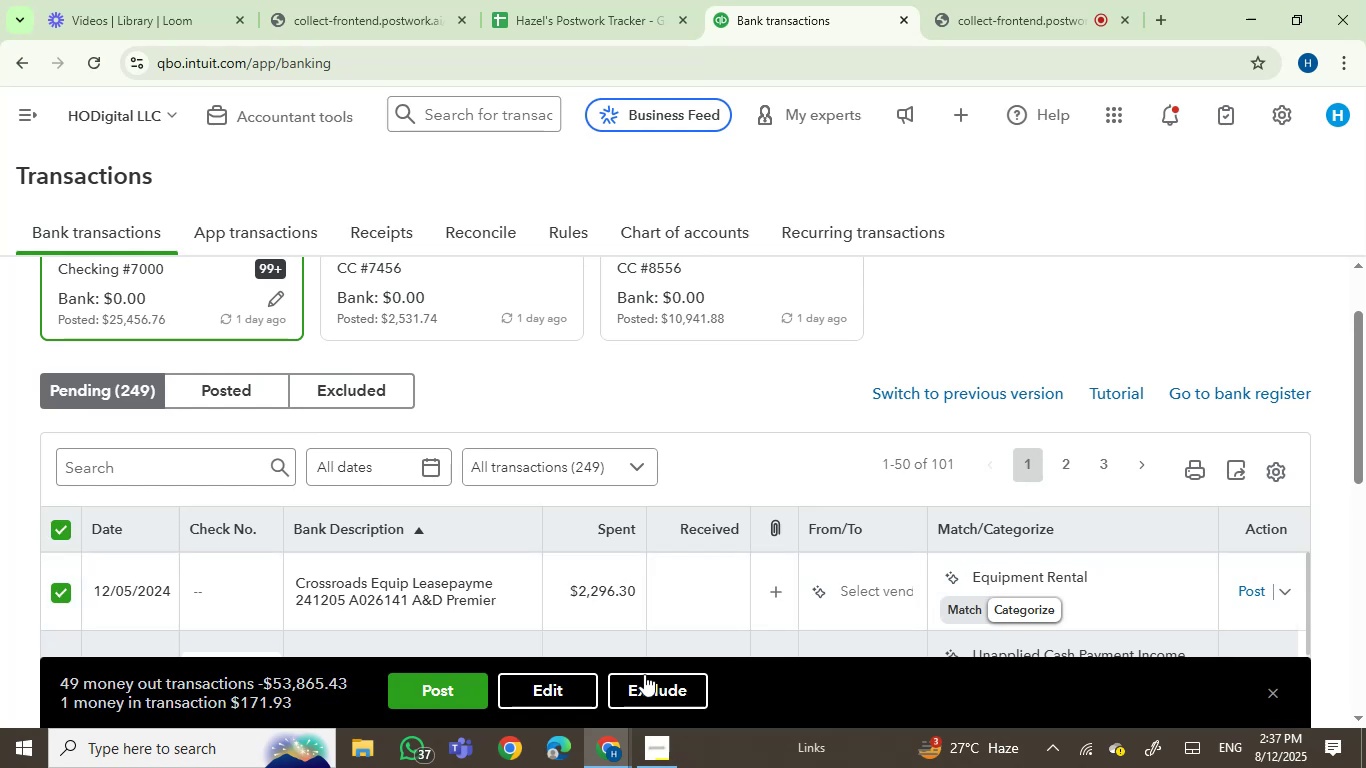 
left_click([653, 693])
 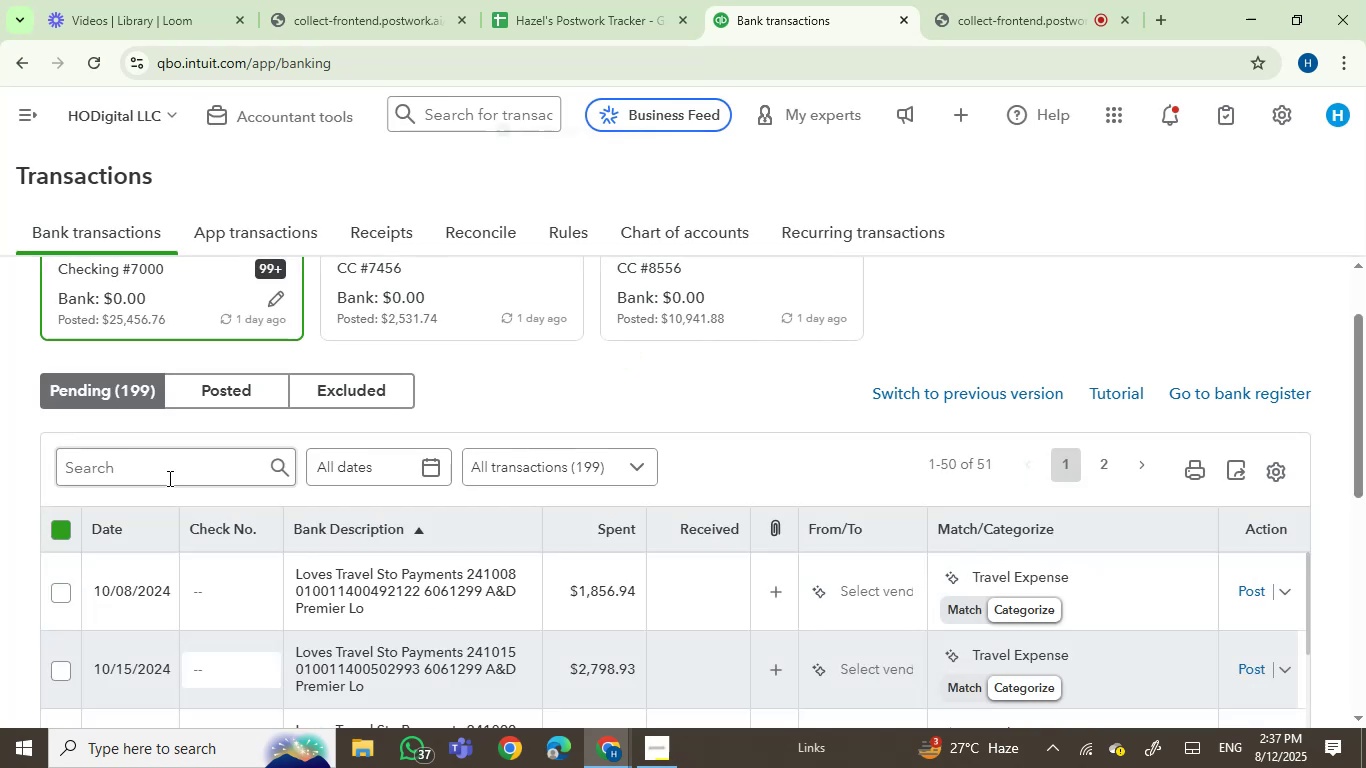 
wait(5.54)
 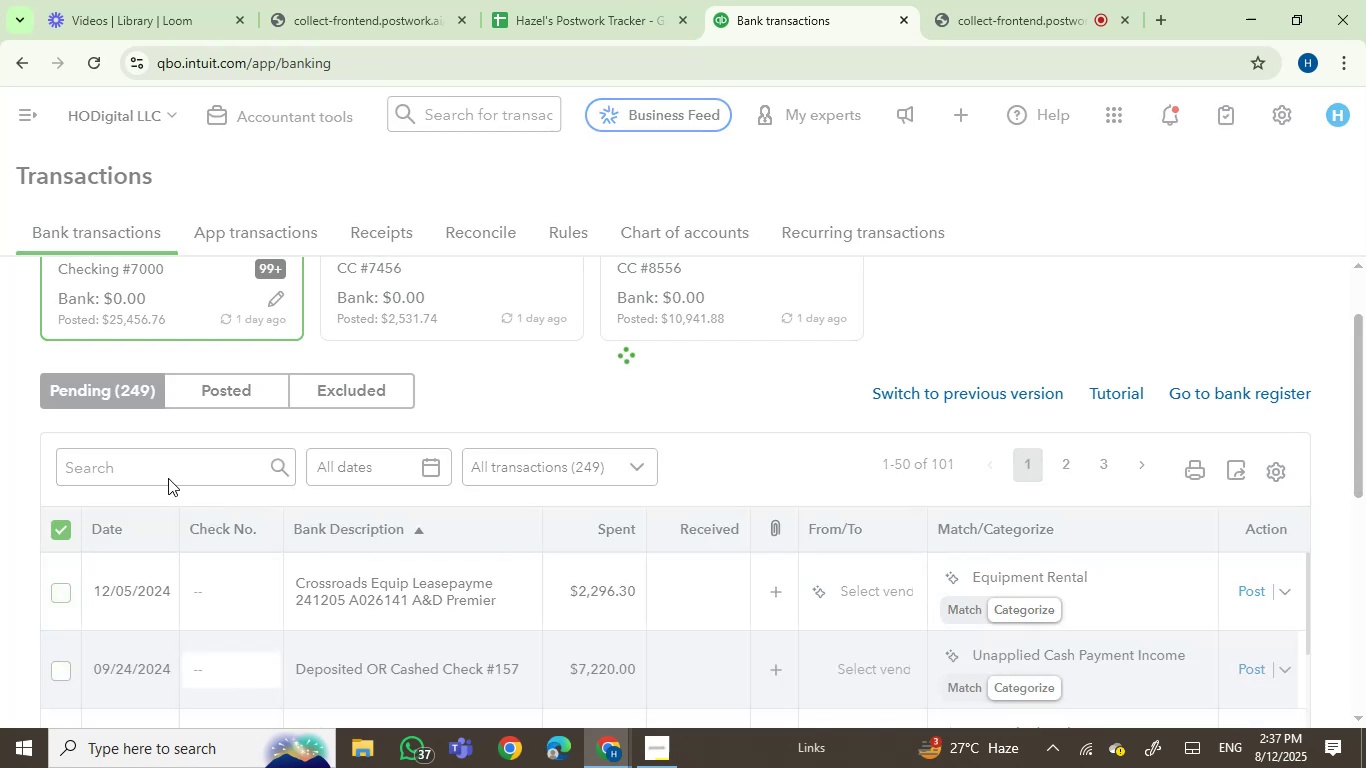 
left_click([54, 526])
 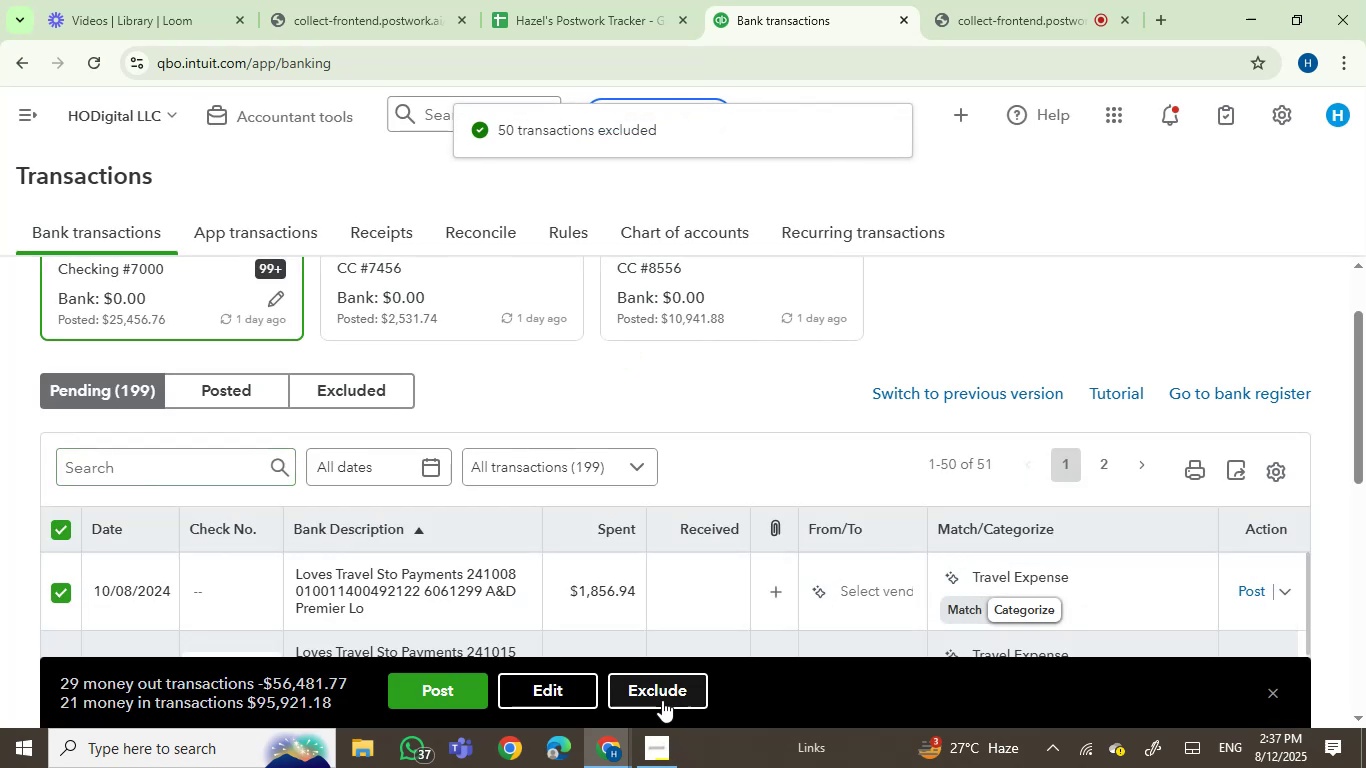 
left_click([662, 695])
 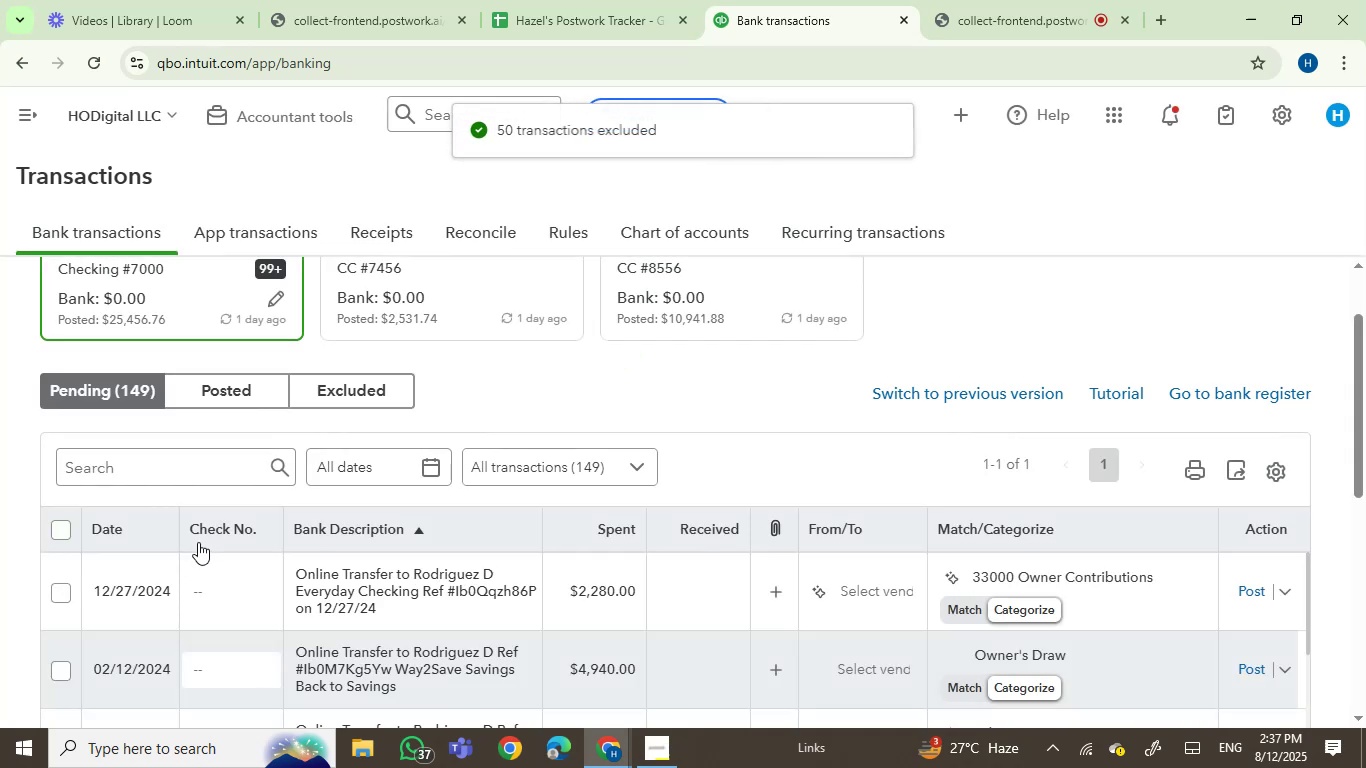 
wait(6.96)
 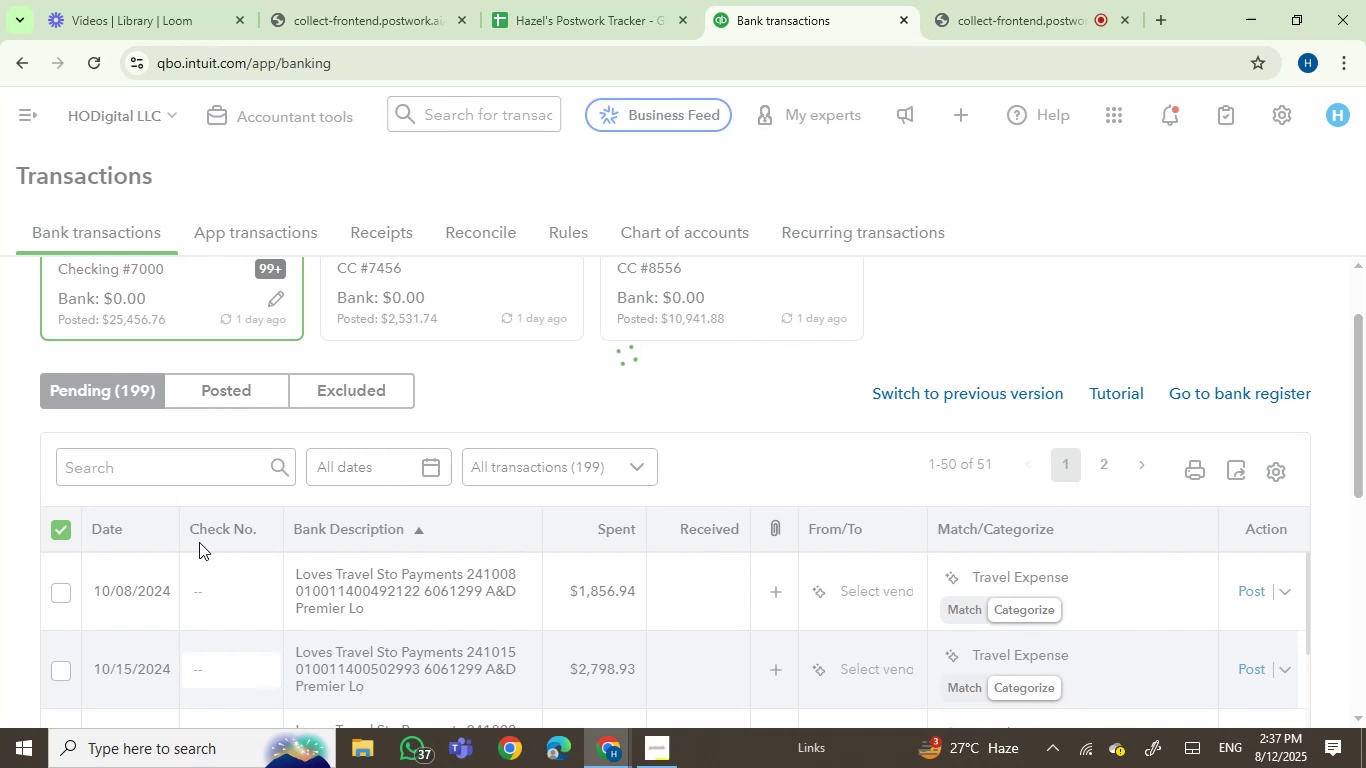 
left_click([55, 525])
 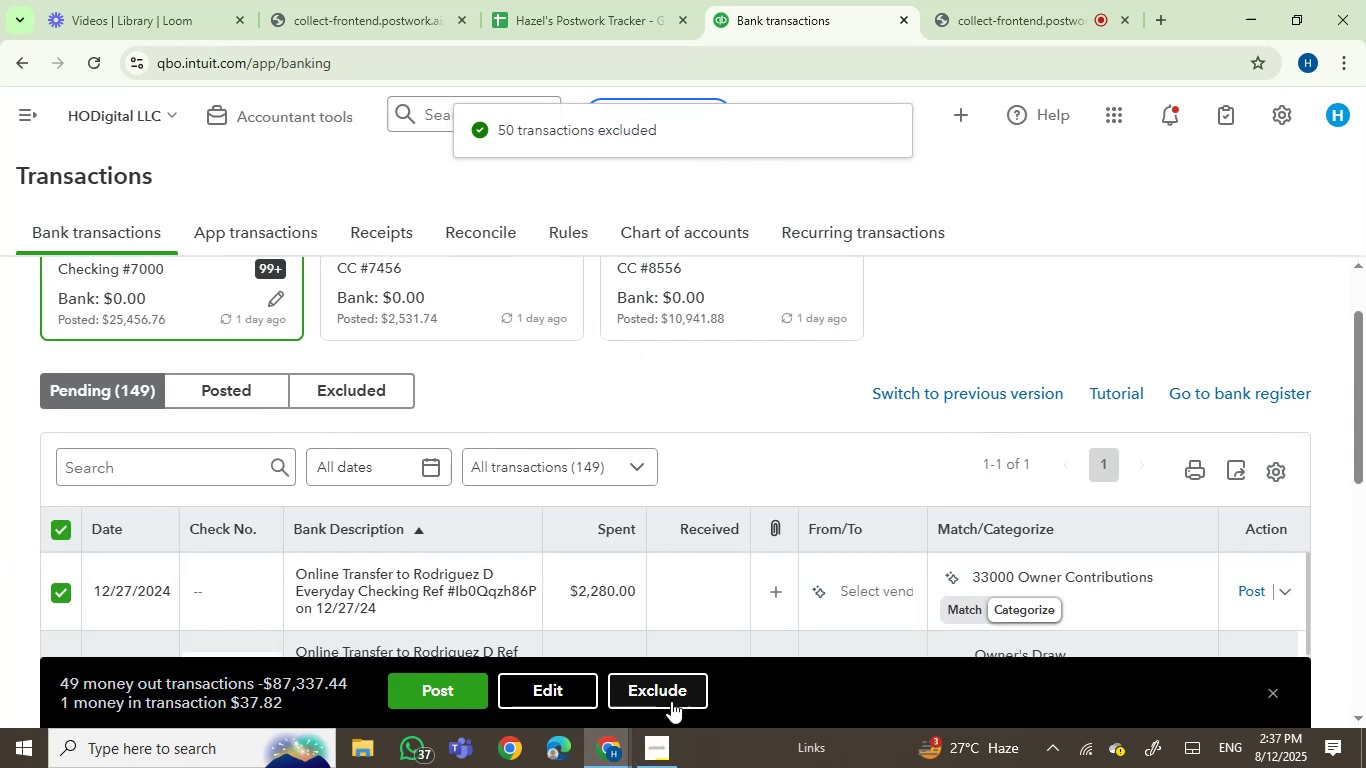 
left_click([671, 697])
 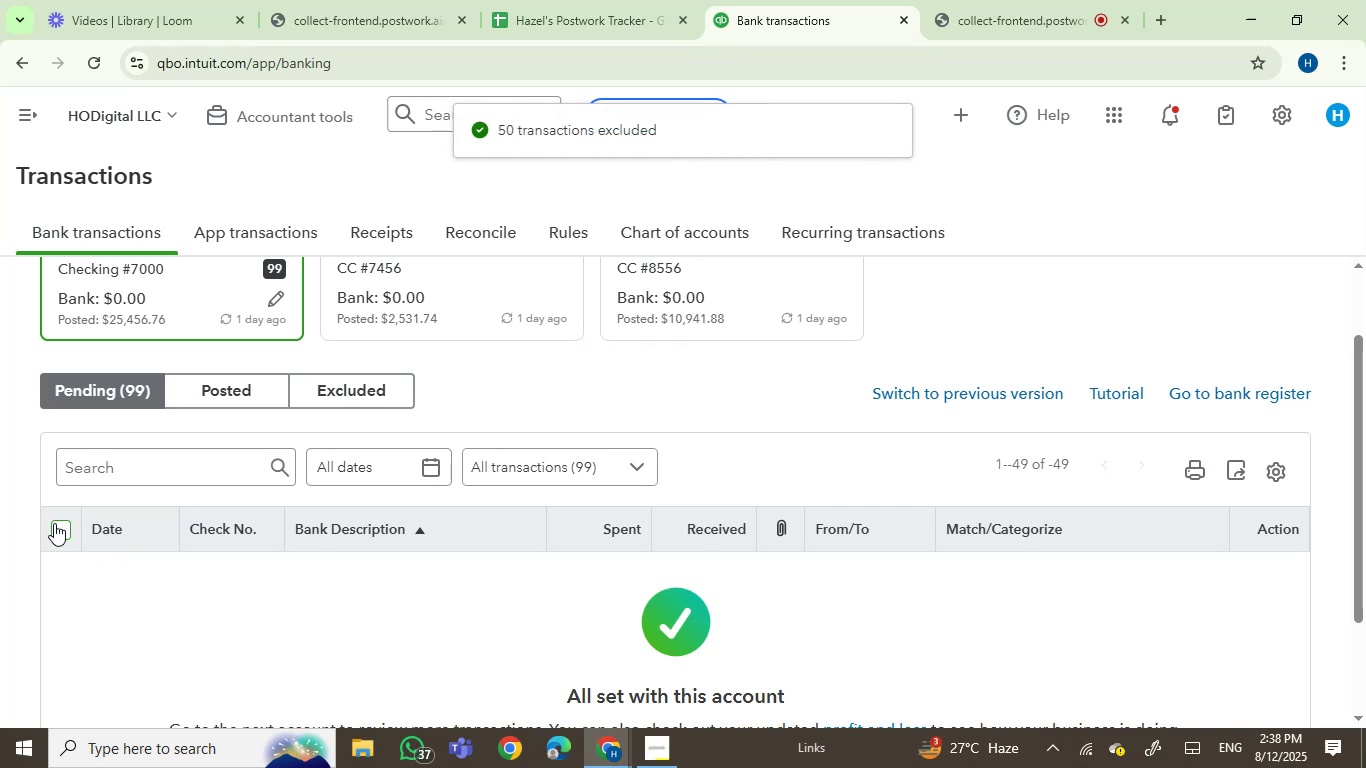 
wait(7.89)
 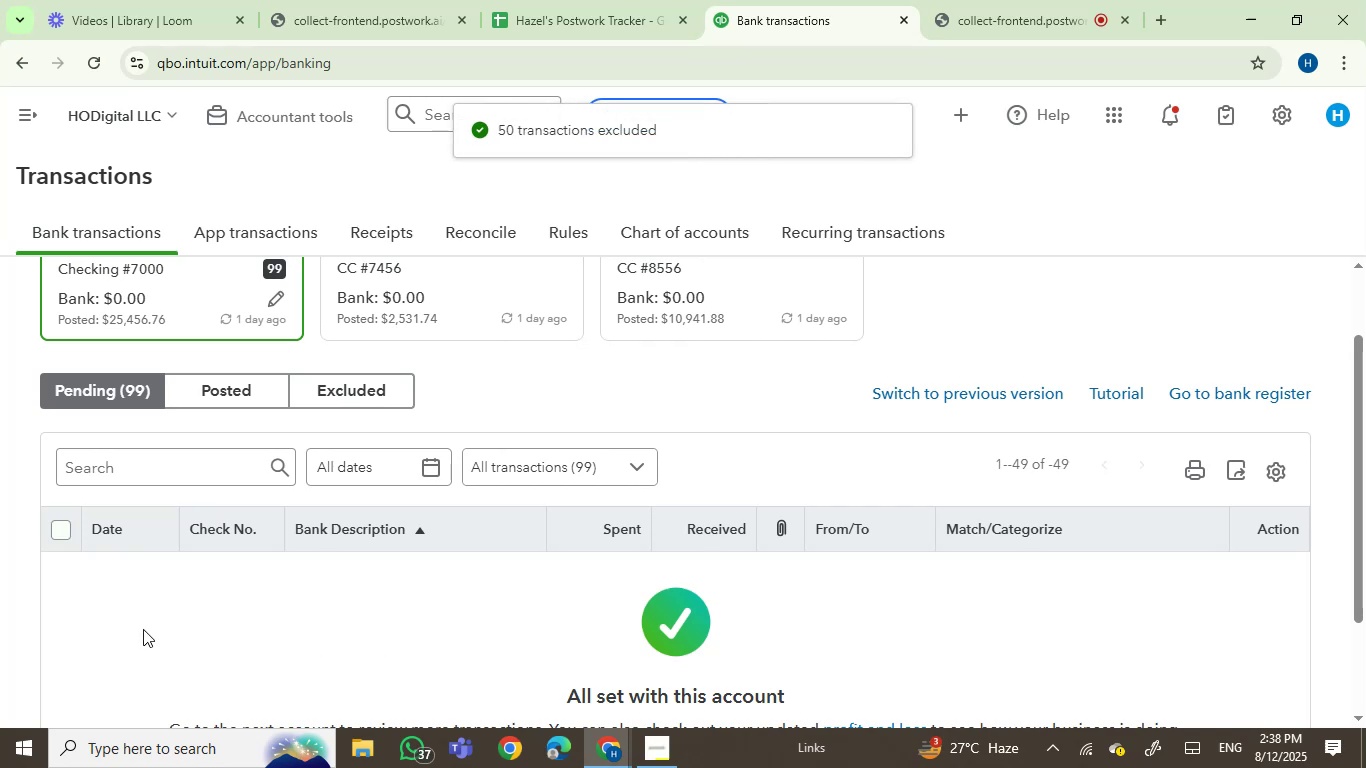 
left_click([255, 401])
 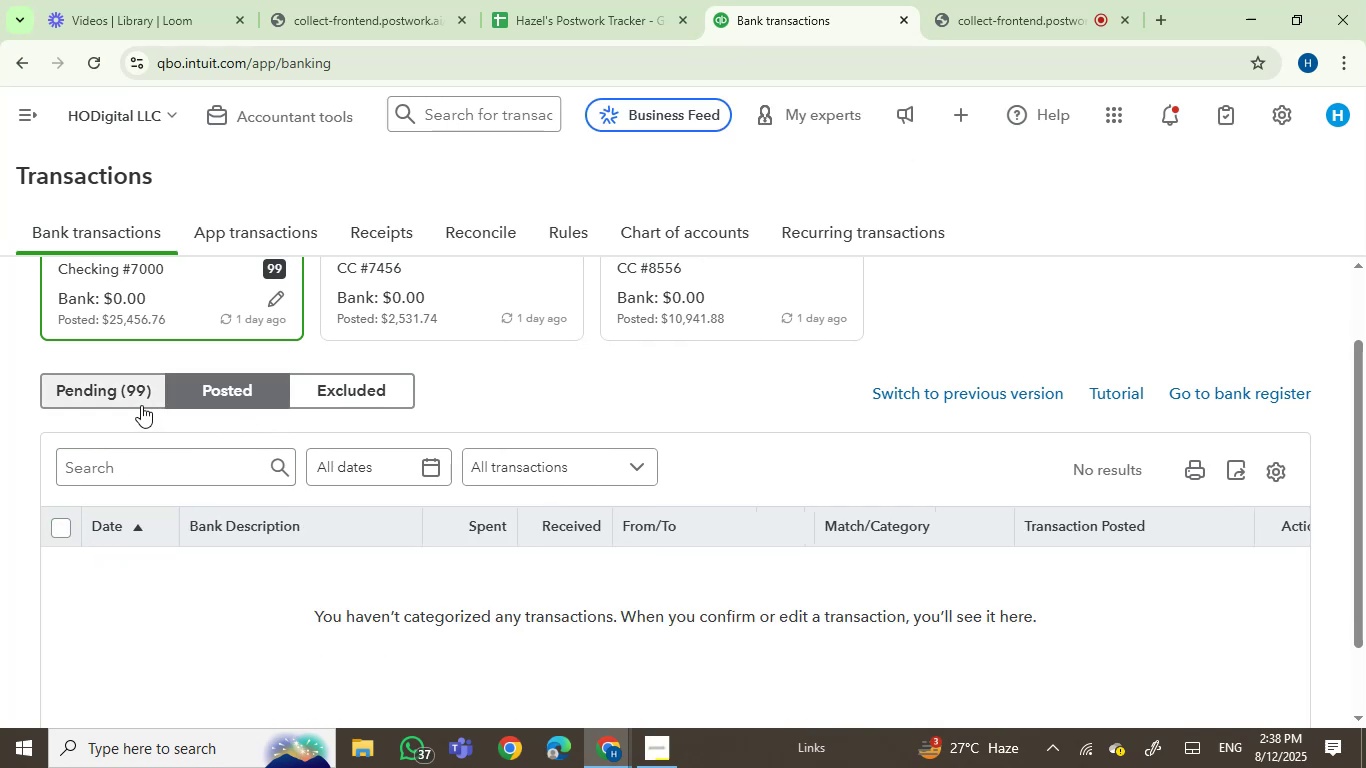 
left_click([105, 399])
 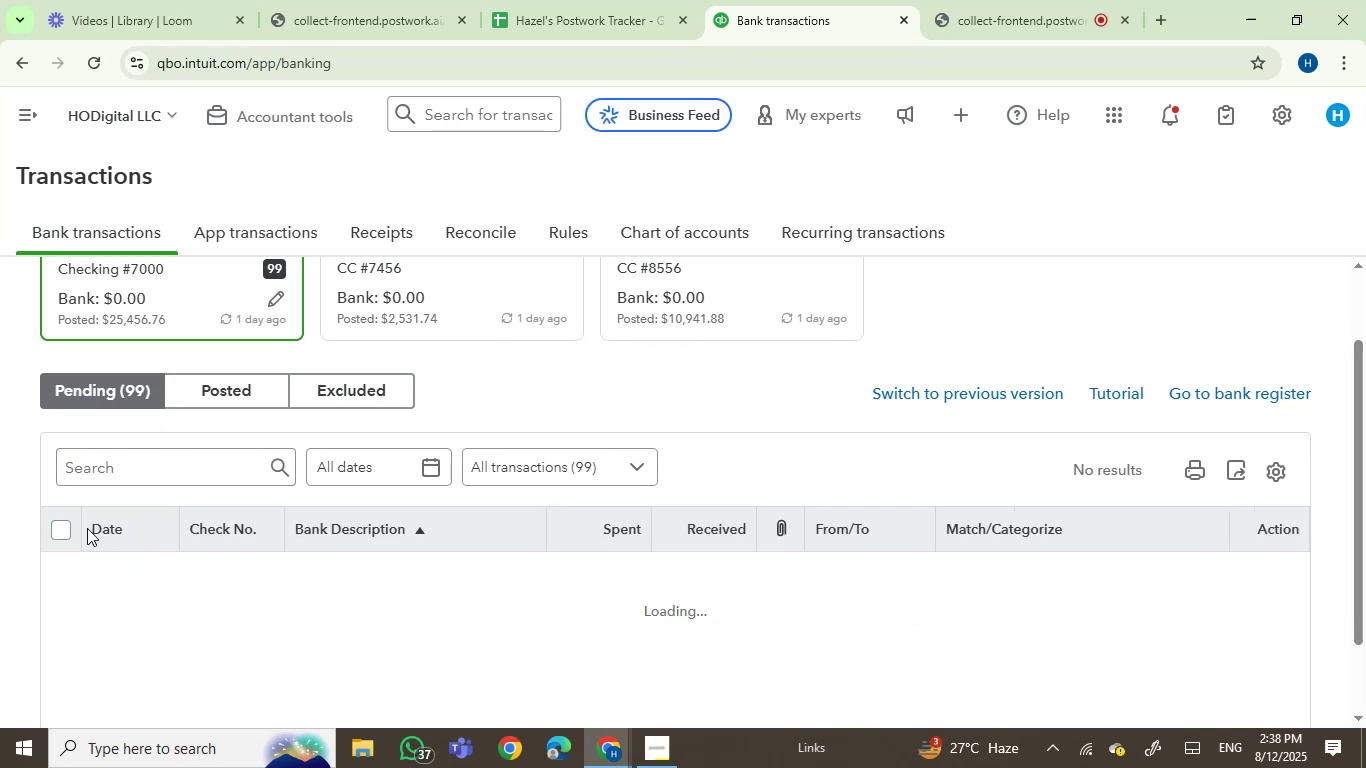 
scroll: coordinate [594, 411], scroll_direction: down, amount: 1.0
 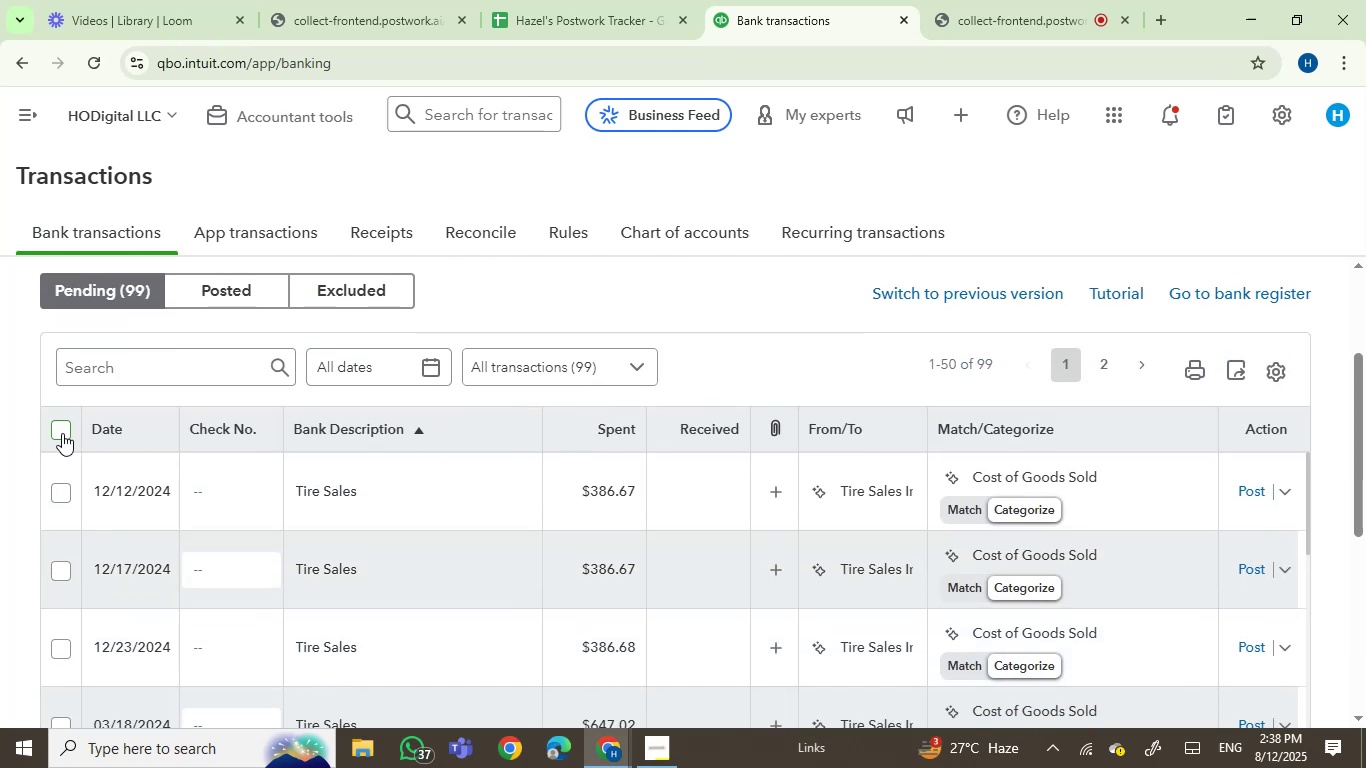 
left_click([62, 433])
 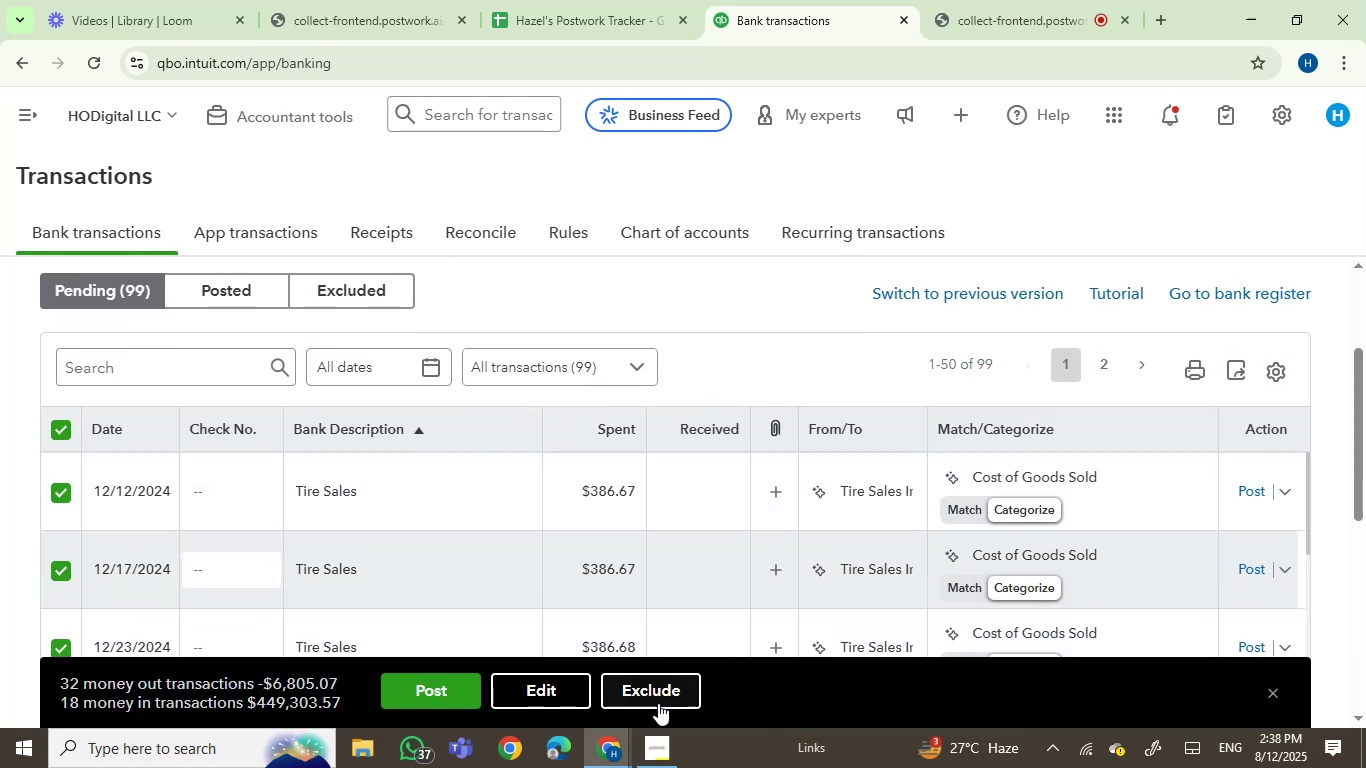 
left_click([658, 705])
 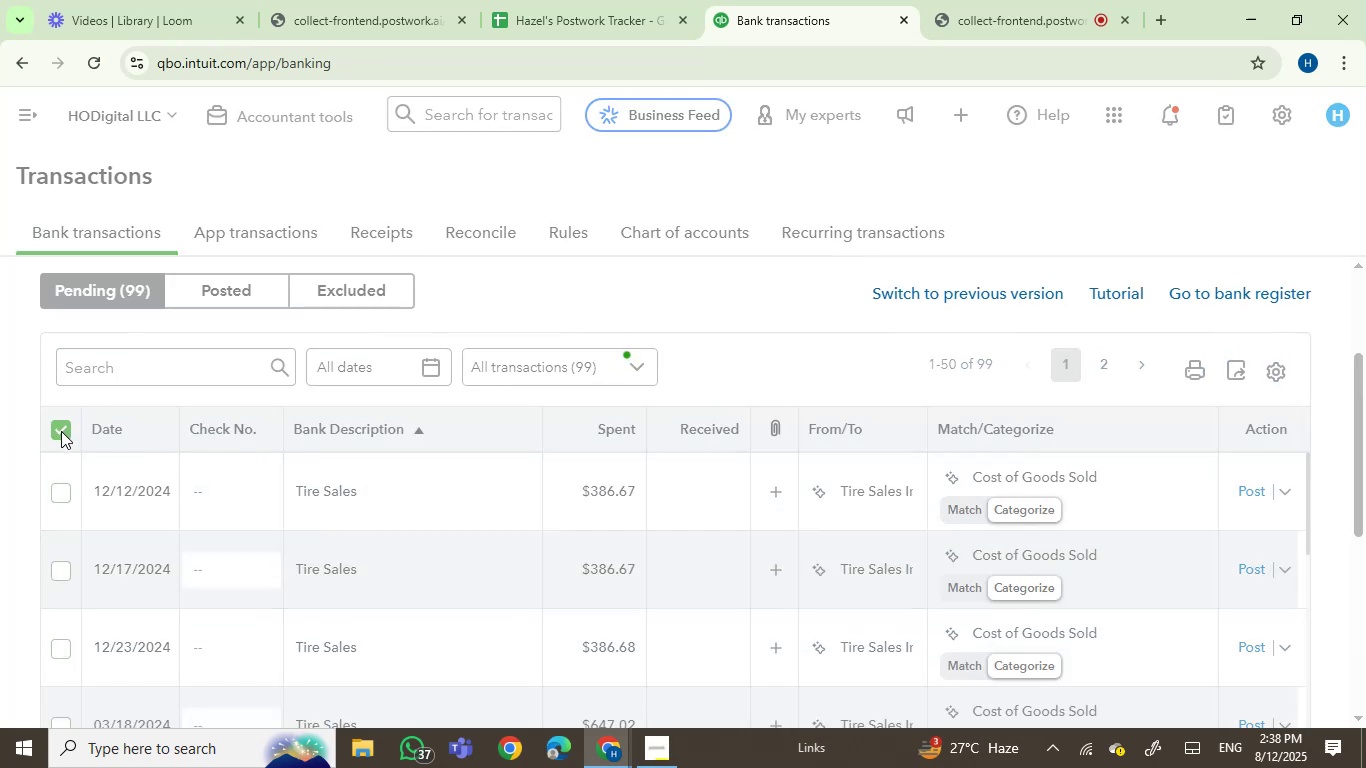 
wait(6.23)
 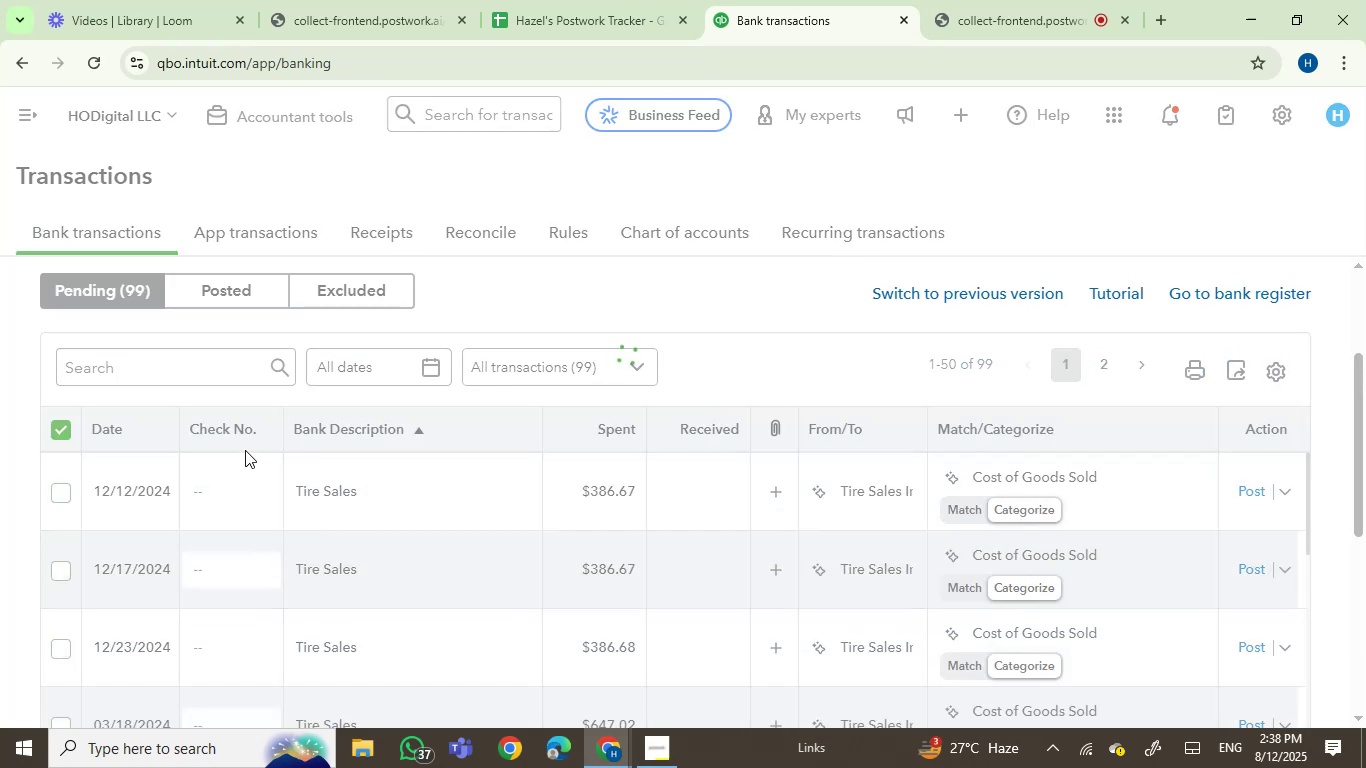 
left_click([61, 431])
 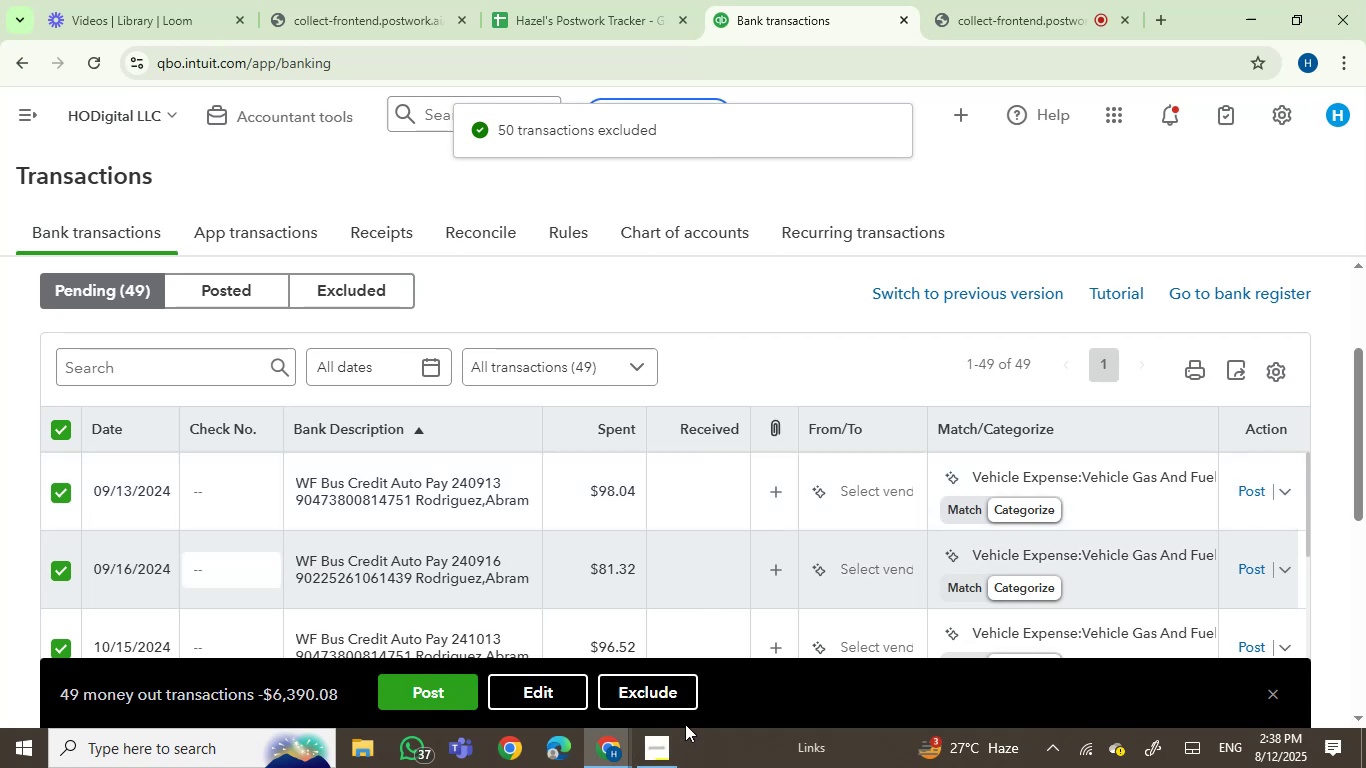 
left_click([655, 689])
 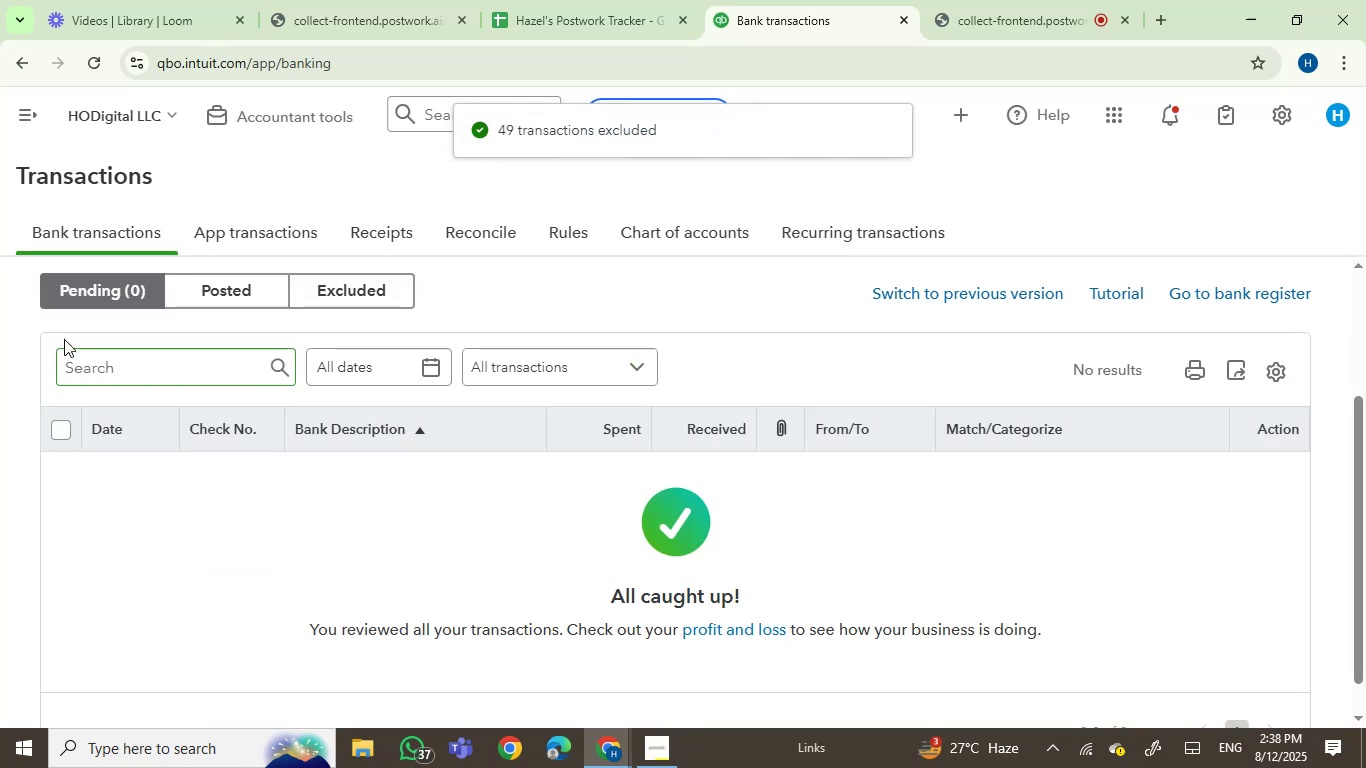 
left_click([57, 433])
 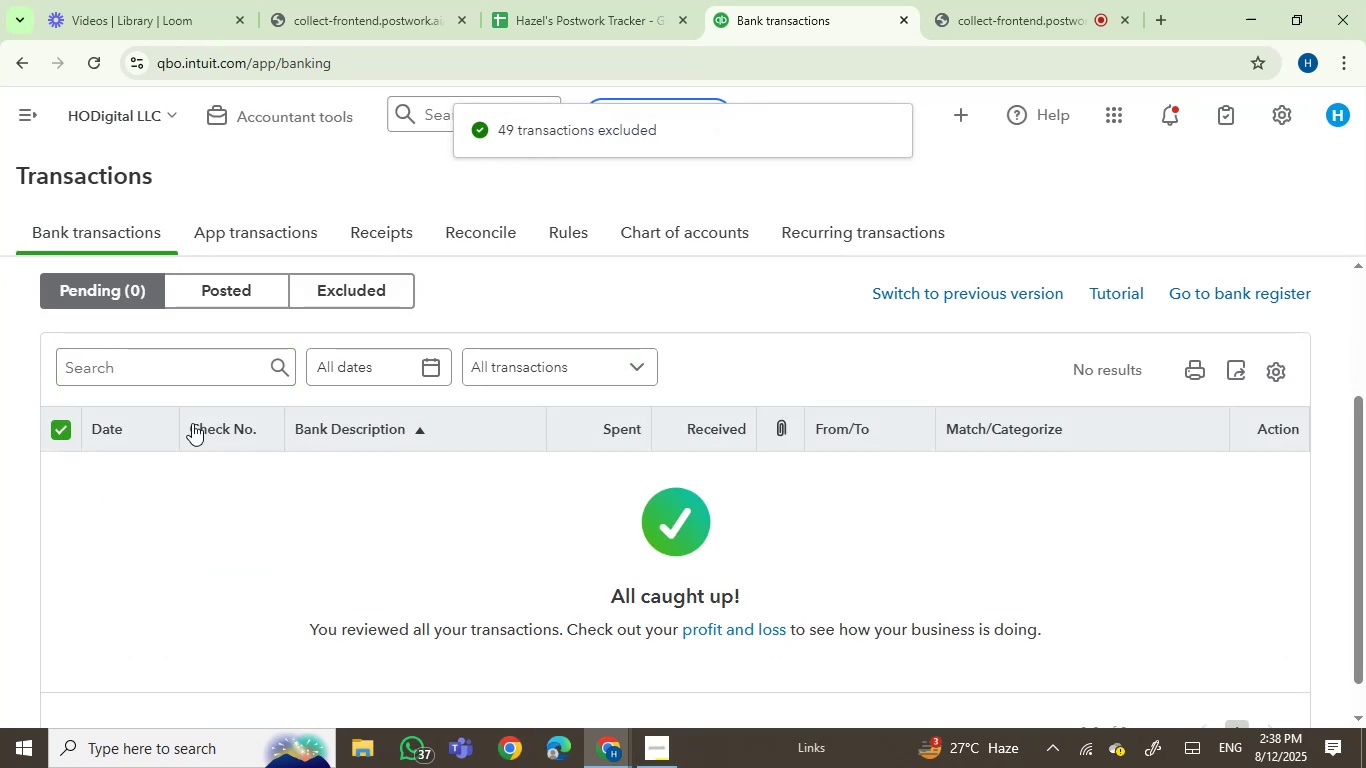 
left_click([64, 428])
 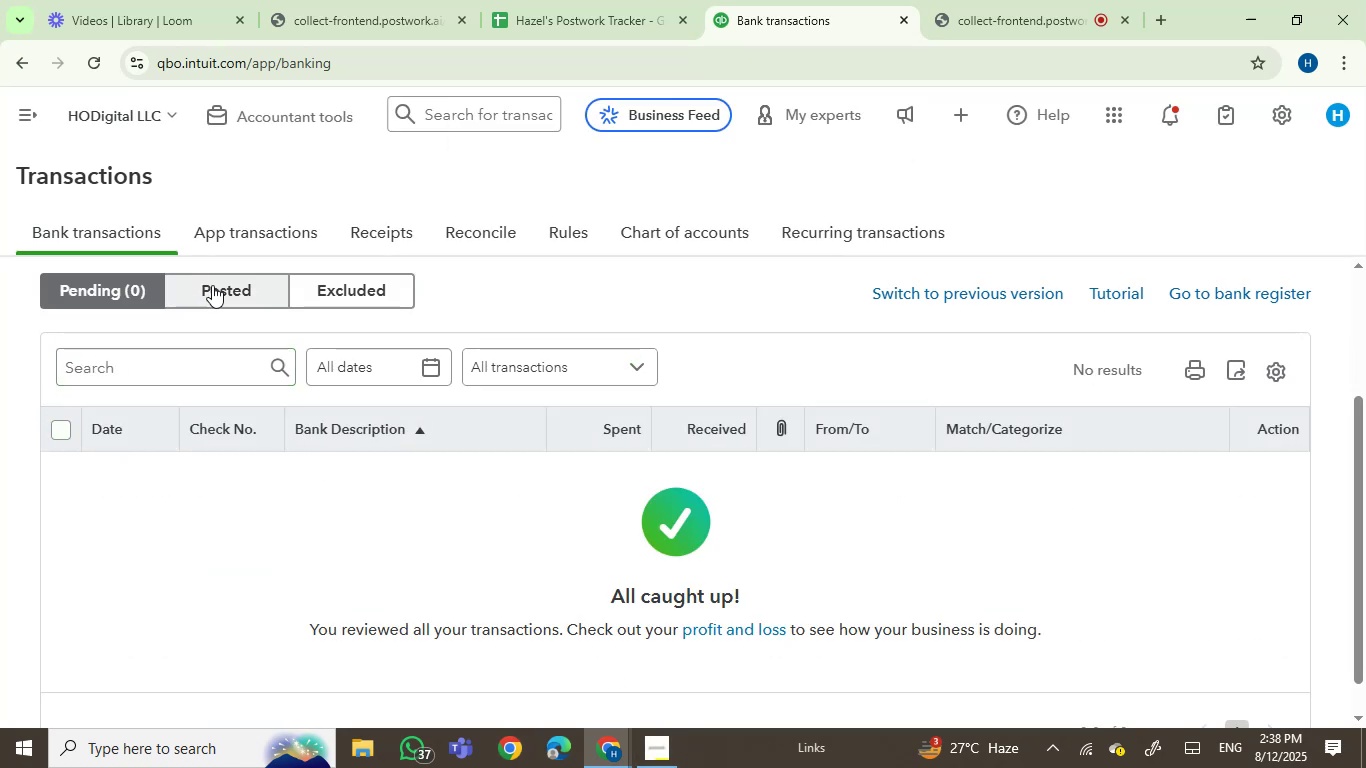 
left_click([212, 285])
 